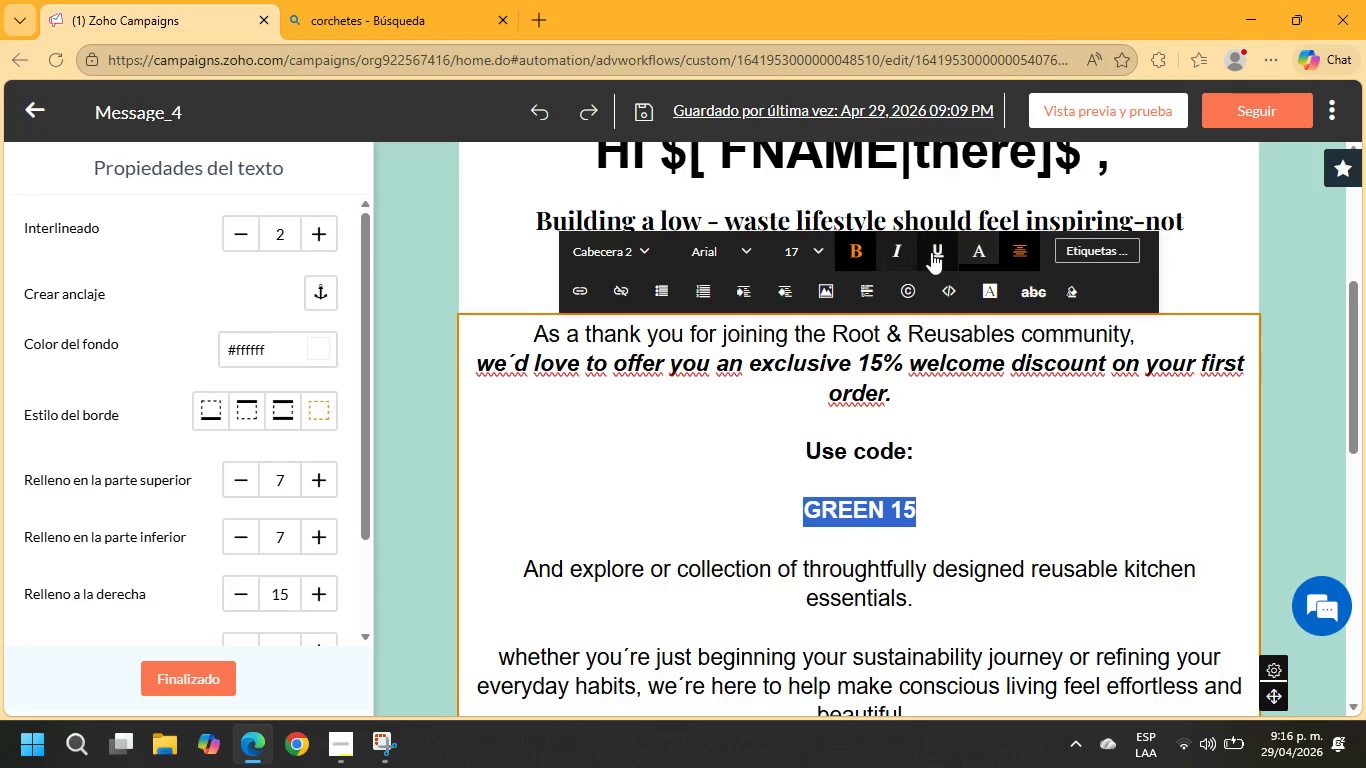 
left_click([938, 254])
 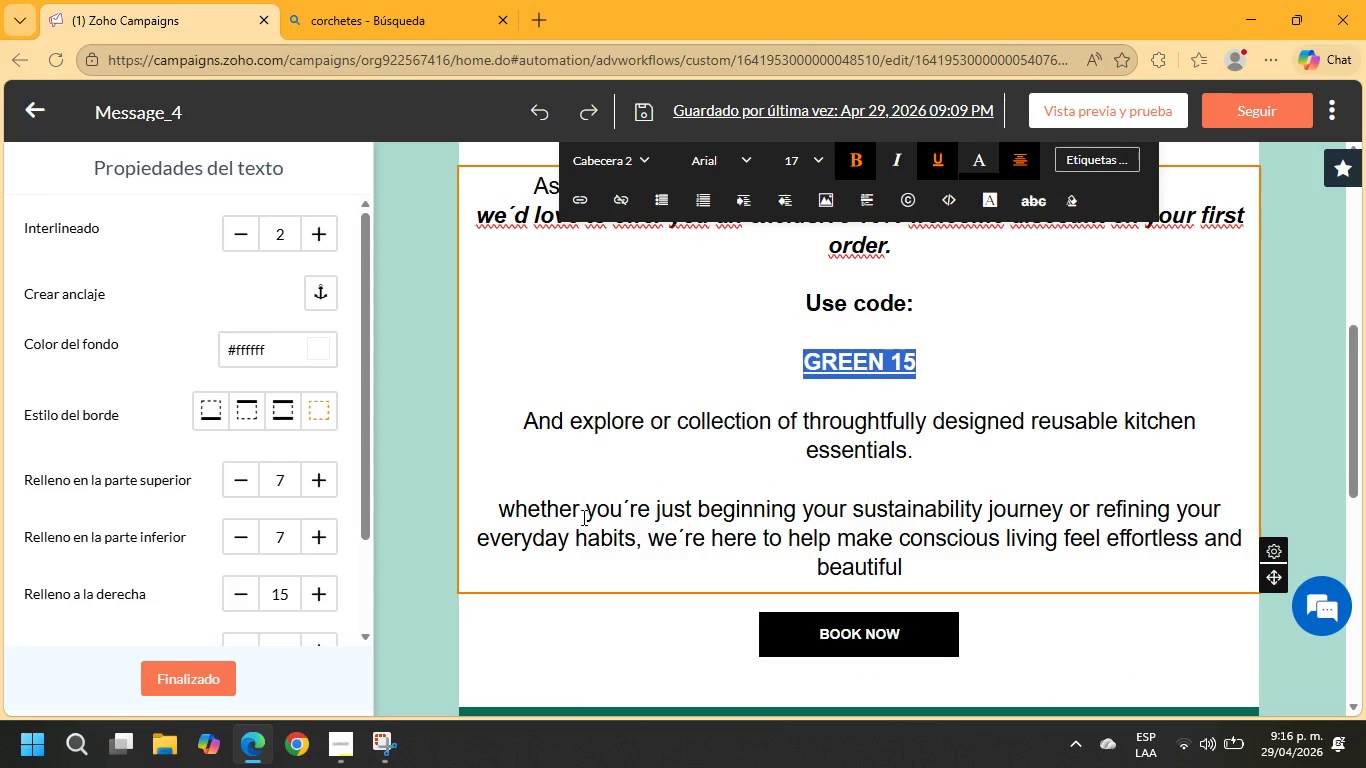 
left_click([511, 506])
 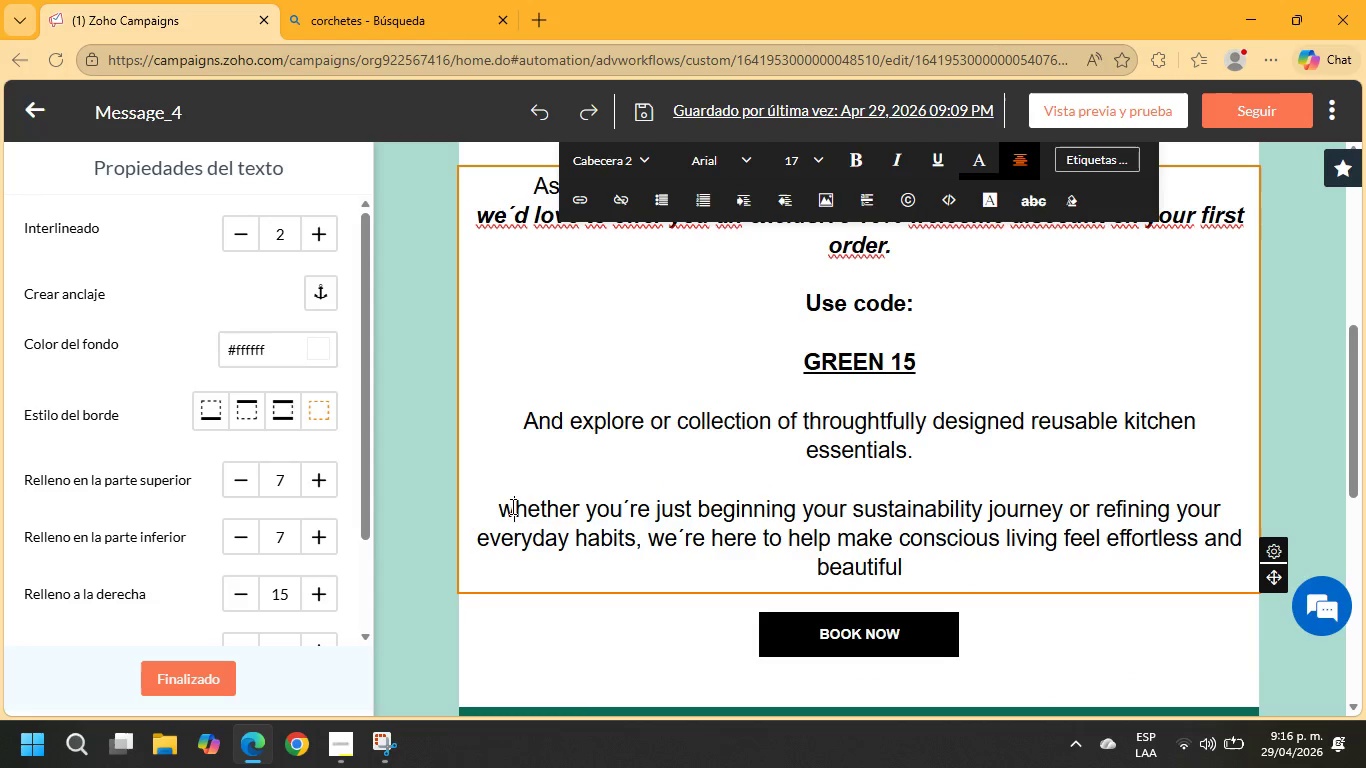 
key(Backspace)
 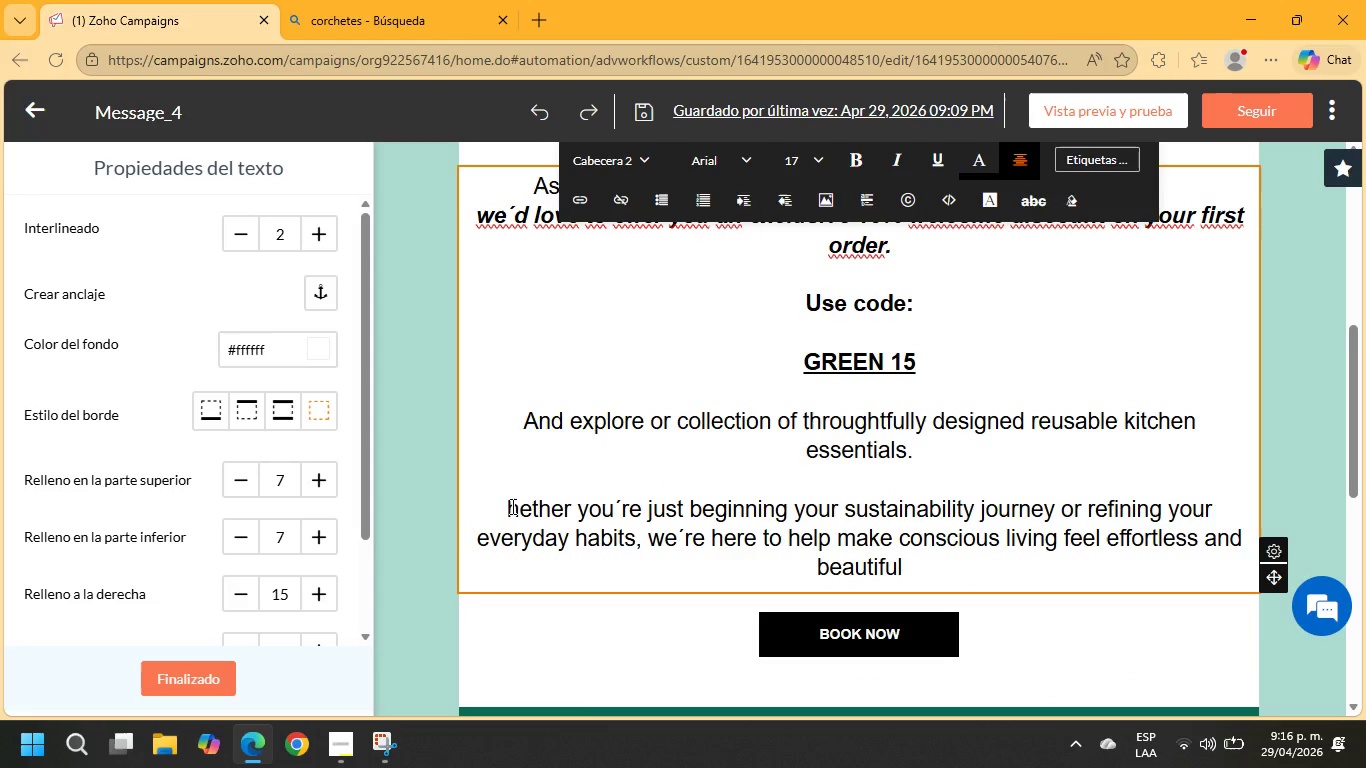 
key(Shift+ShiftRight)
 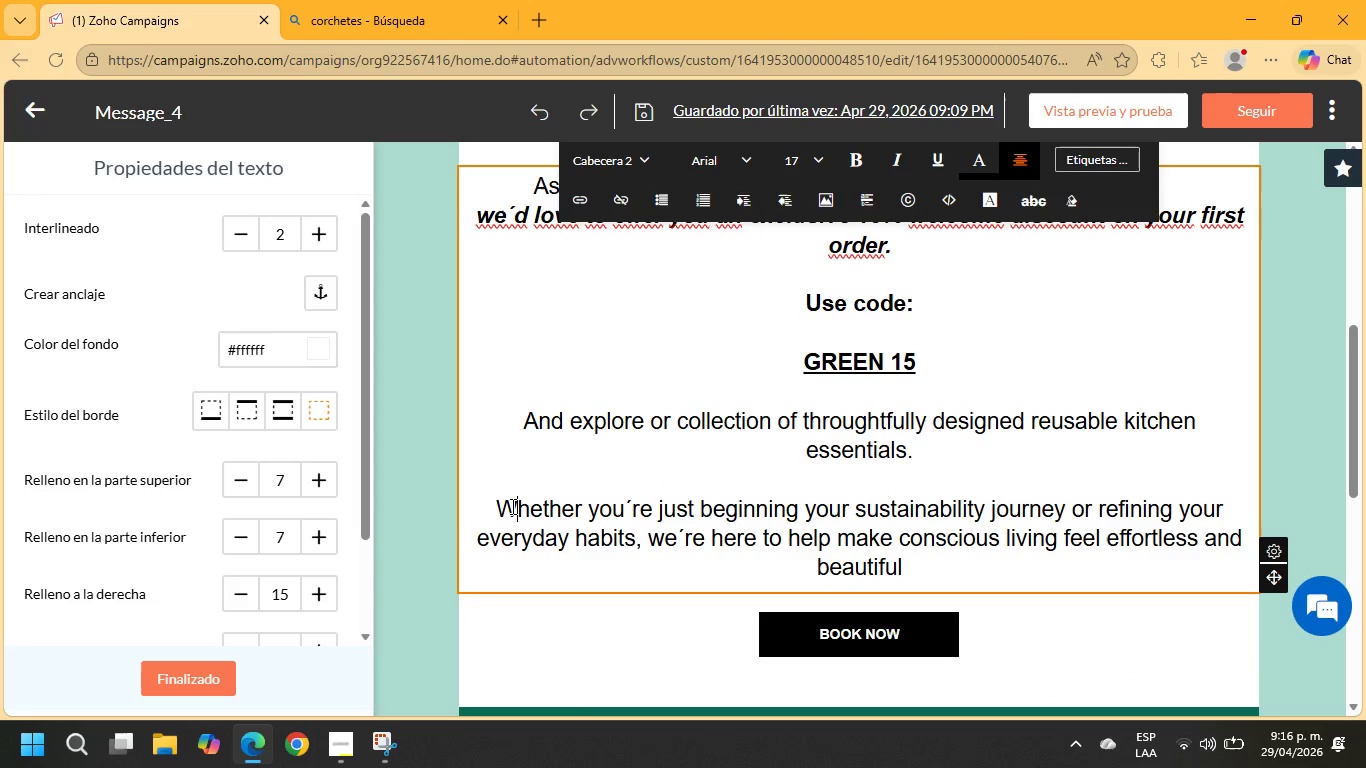 
key(Shift+W)
 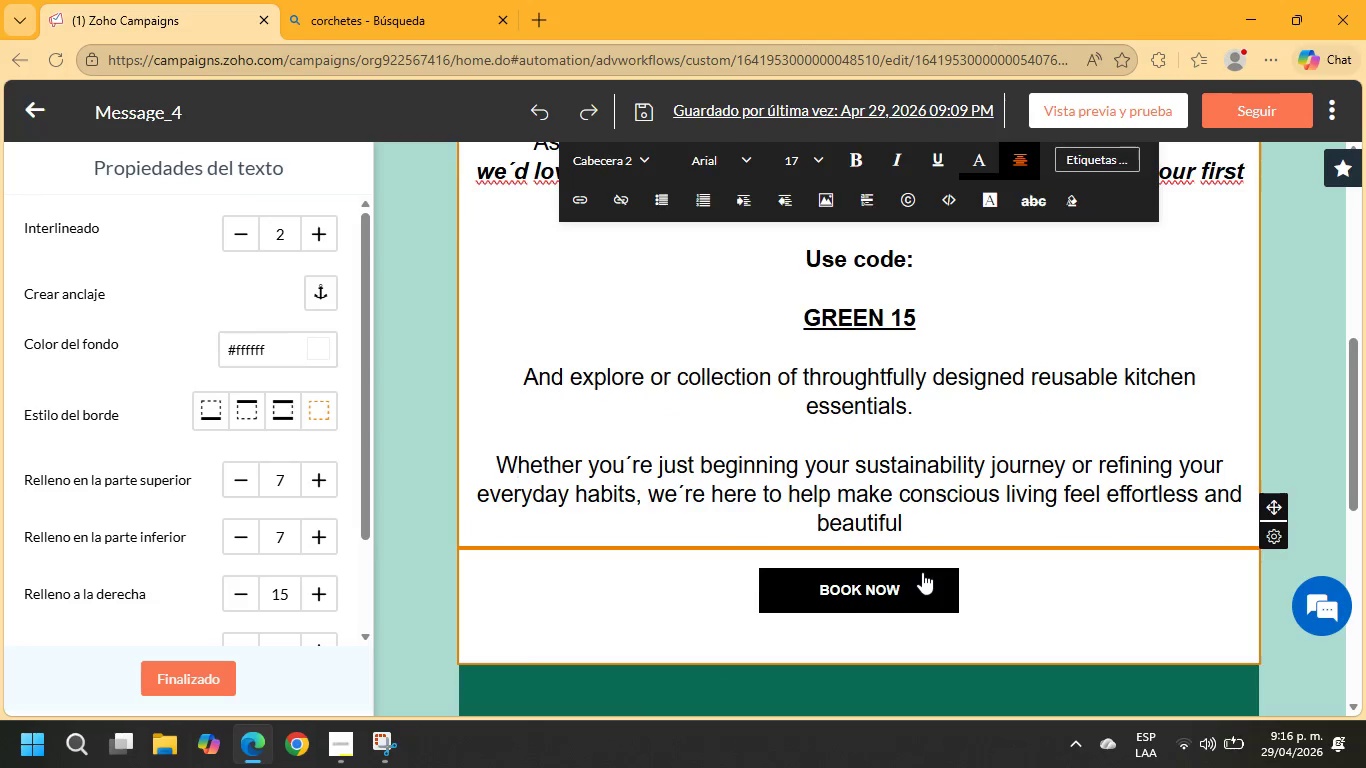 
wait(8.62)
 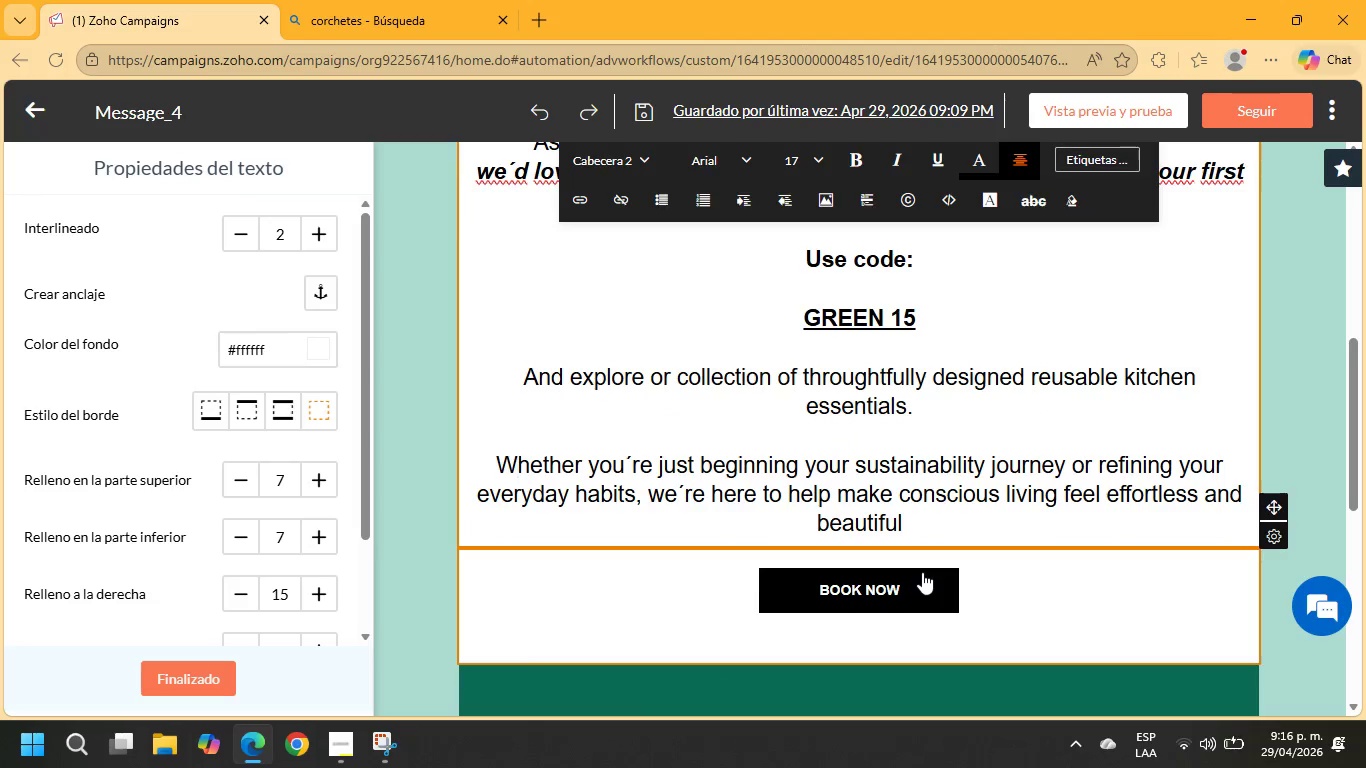 
left_click([911, 598])
 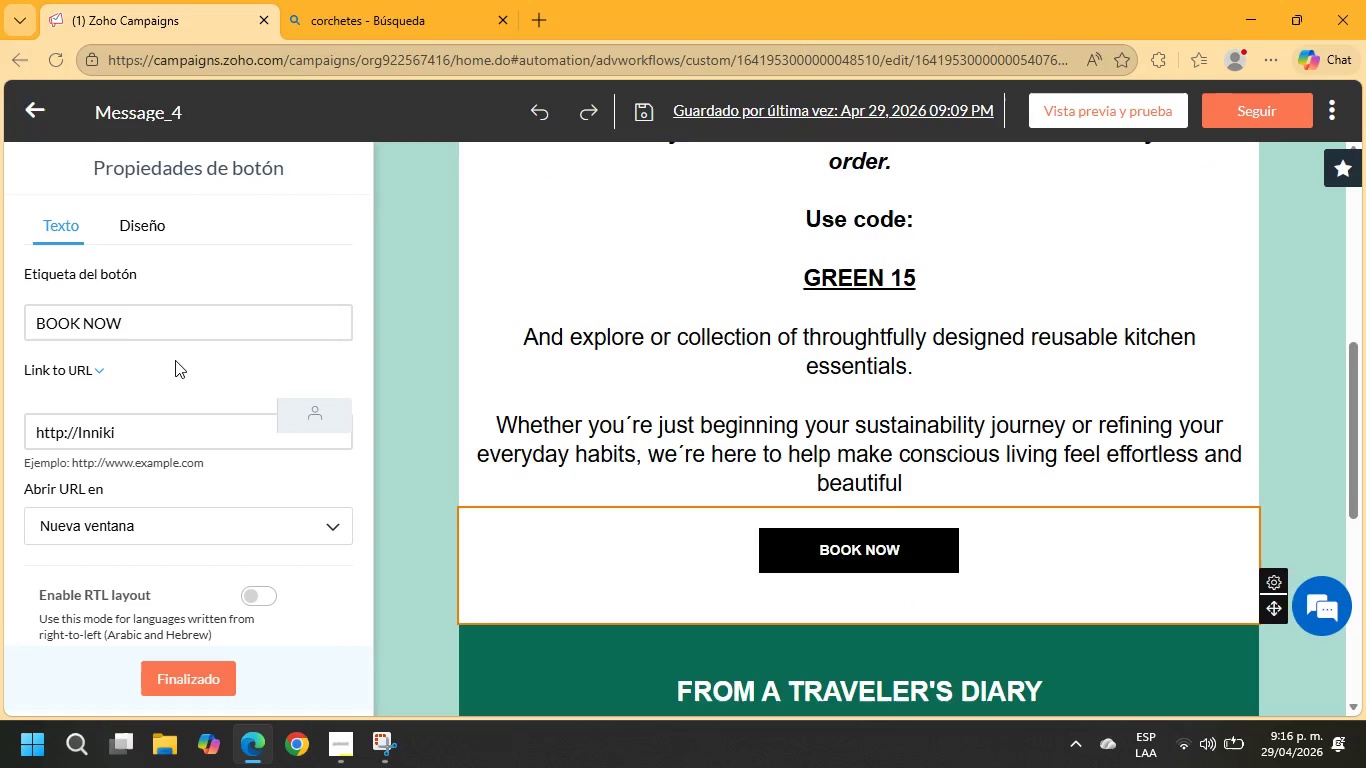 
left_click_drag(start_coordinate=[147, 323], to_coordinate=[0, 319])
 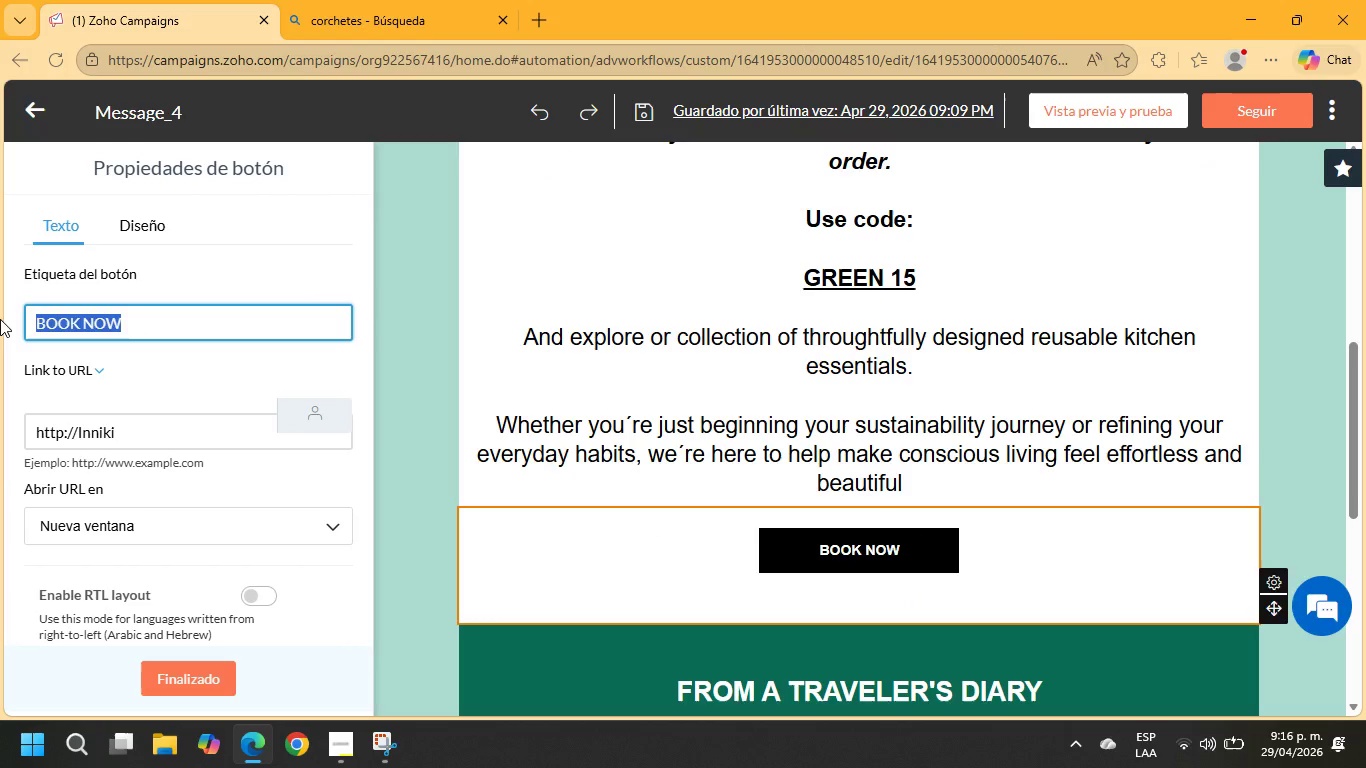 
type(shop)
key(Backspace)
key(Backspace)
key(Backspace)
key(Backspace)
type(shop)
key(Backspace)
key(Backspace)
key(Backspace)
key(Backspace)
type(S)
 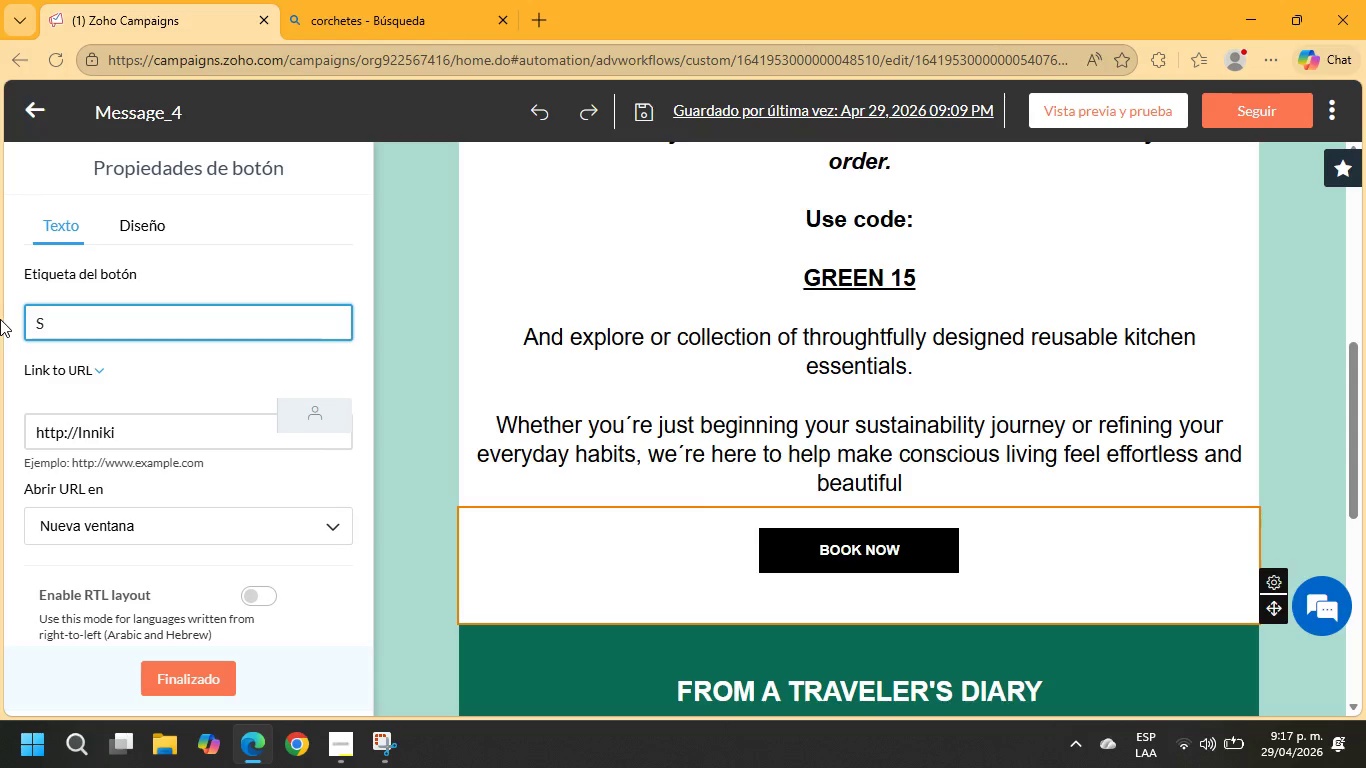 
type(hop susta)
key(Backspace)
key(Backspace)
key(Backspace)
key(Backspace)
key(Backspace)
type(Sustainable Essentials)
 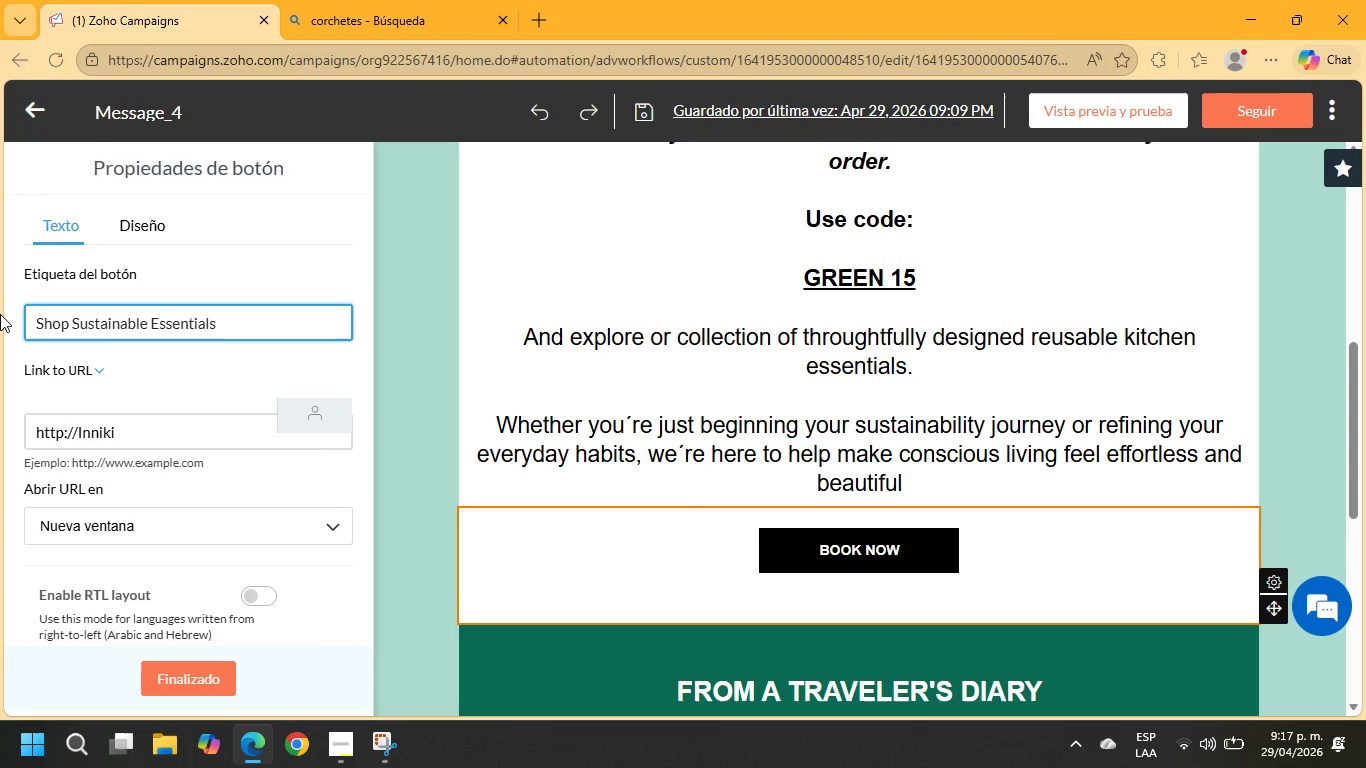 
left_click([186, 686])
 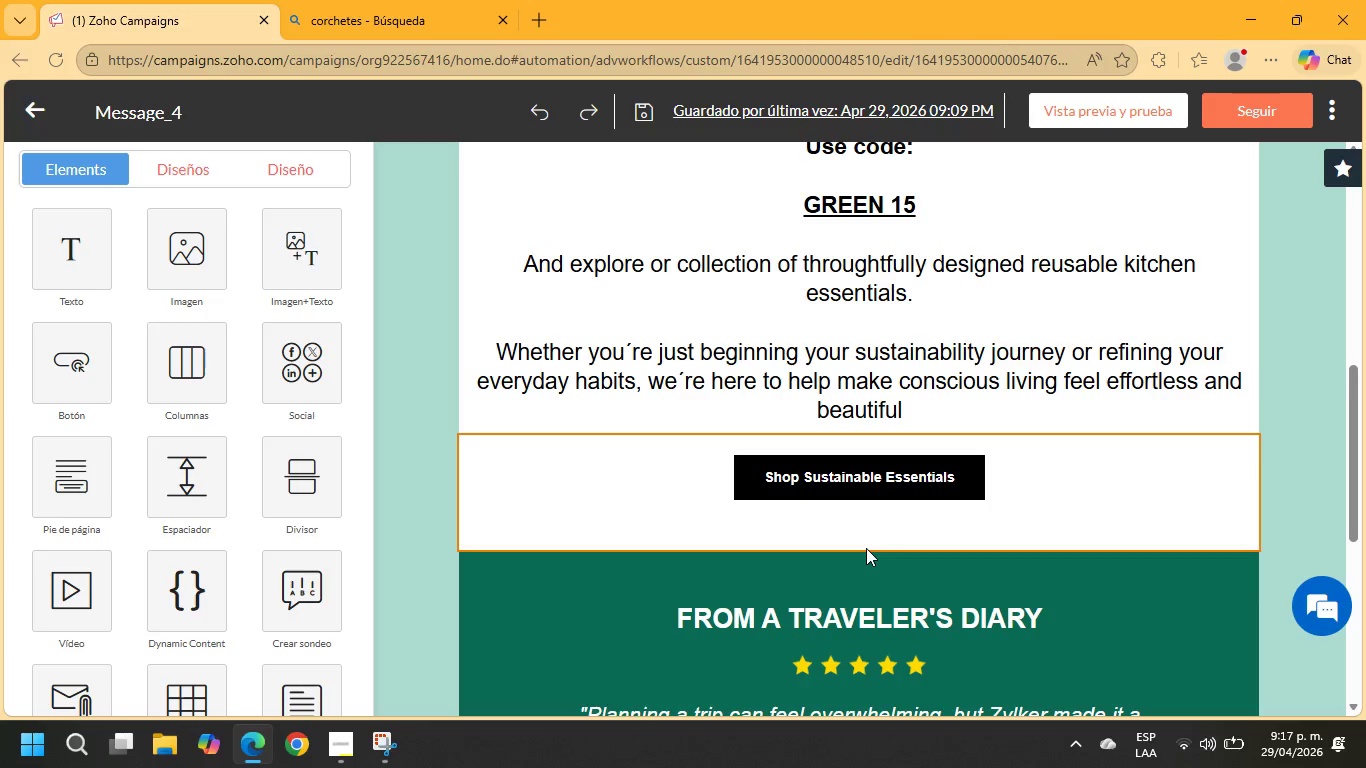 
wait(7.97)
 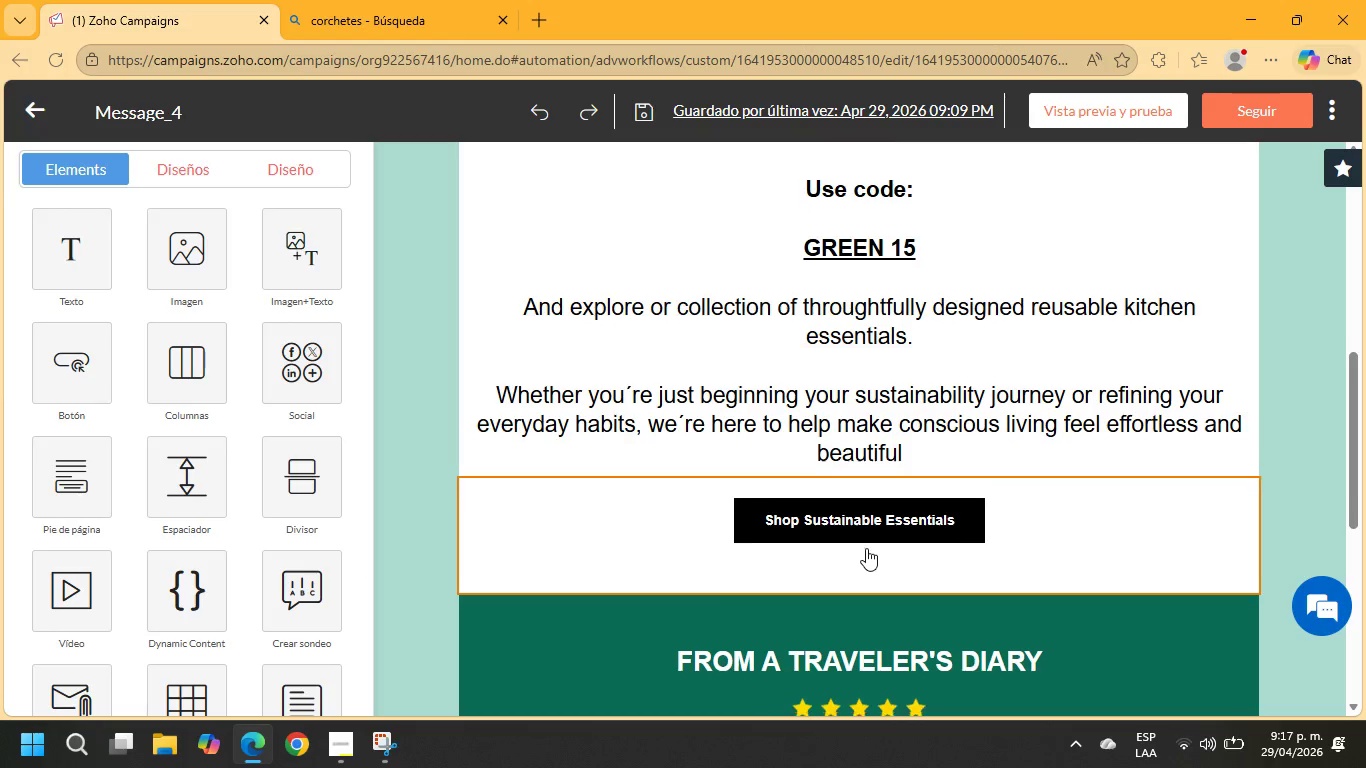 
left_click_drag(start_coordinate=[73, 271], to_coordinate=[573, 534])
 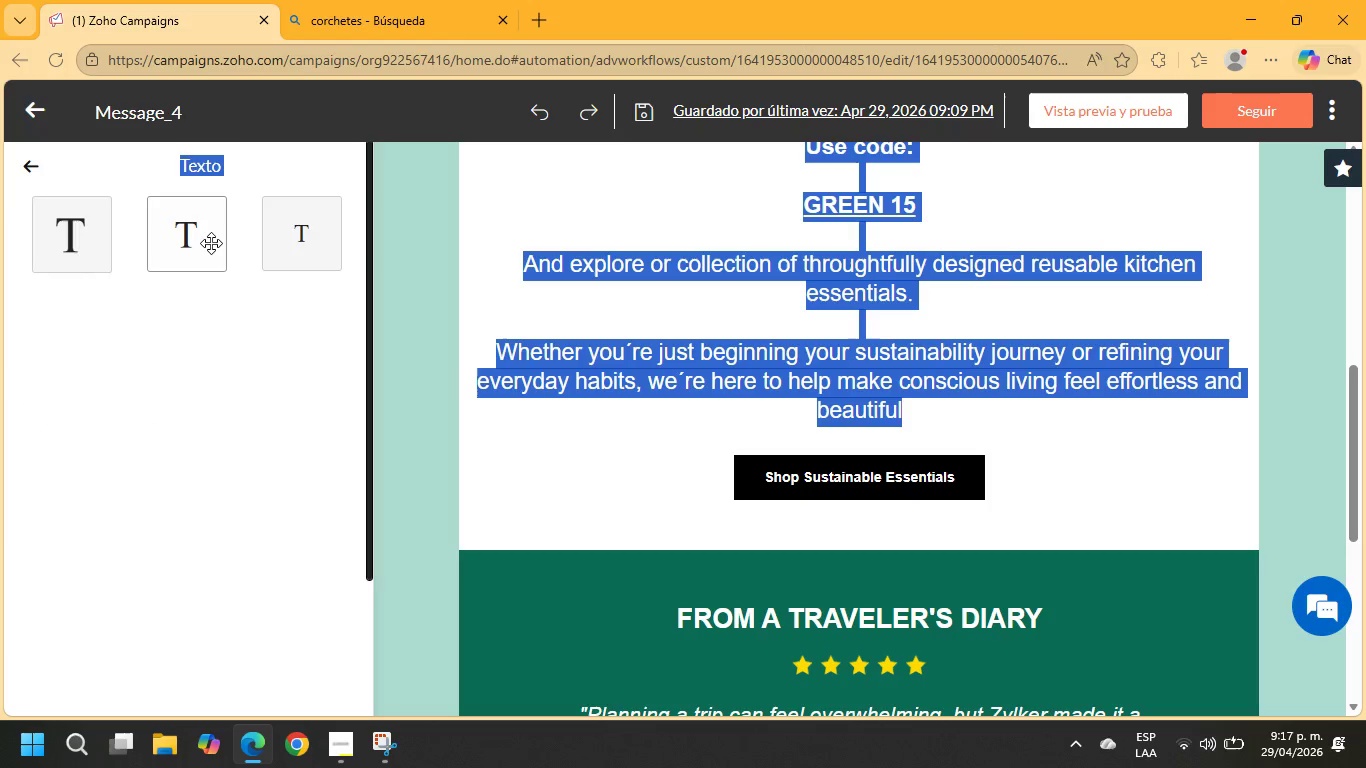 
left_click_drag(start_coordinate=[206, 245], to_coordinate=[587, 516])
 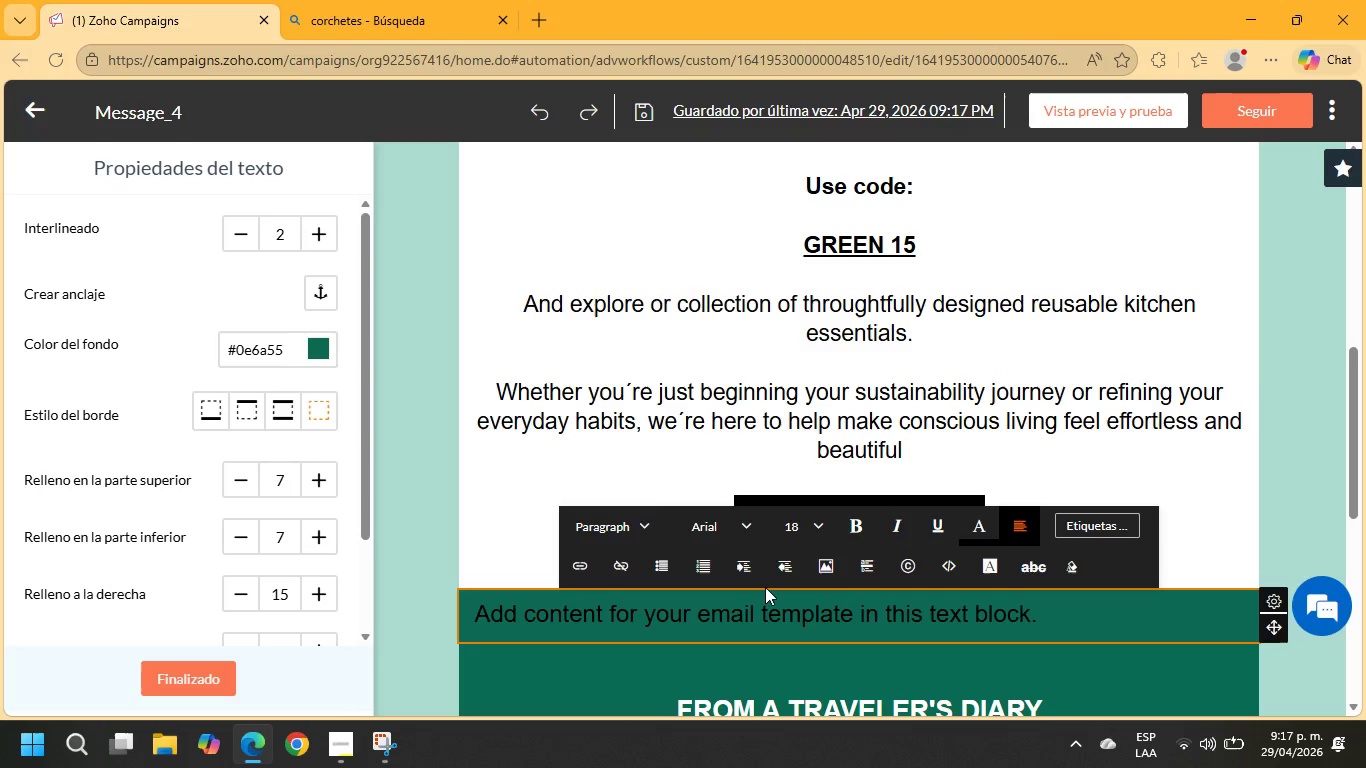 
left_click_drag(start_coordinate=[1061, 620], to_coordinate=[480, 618])
 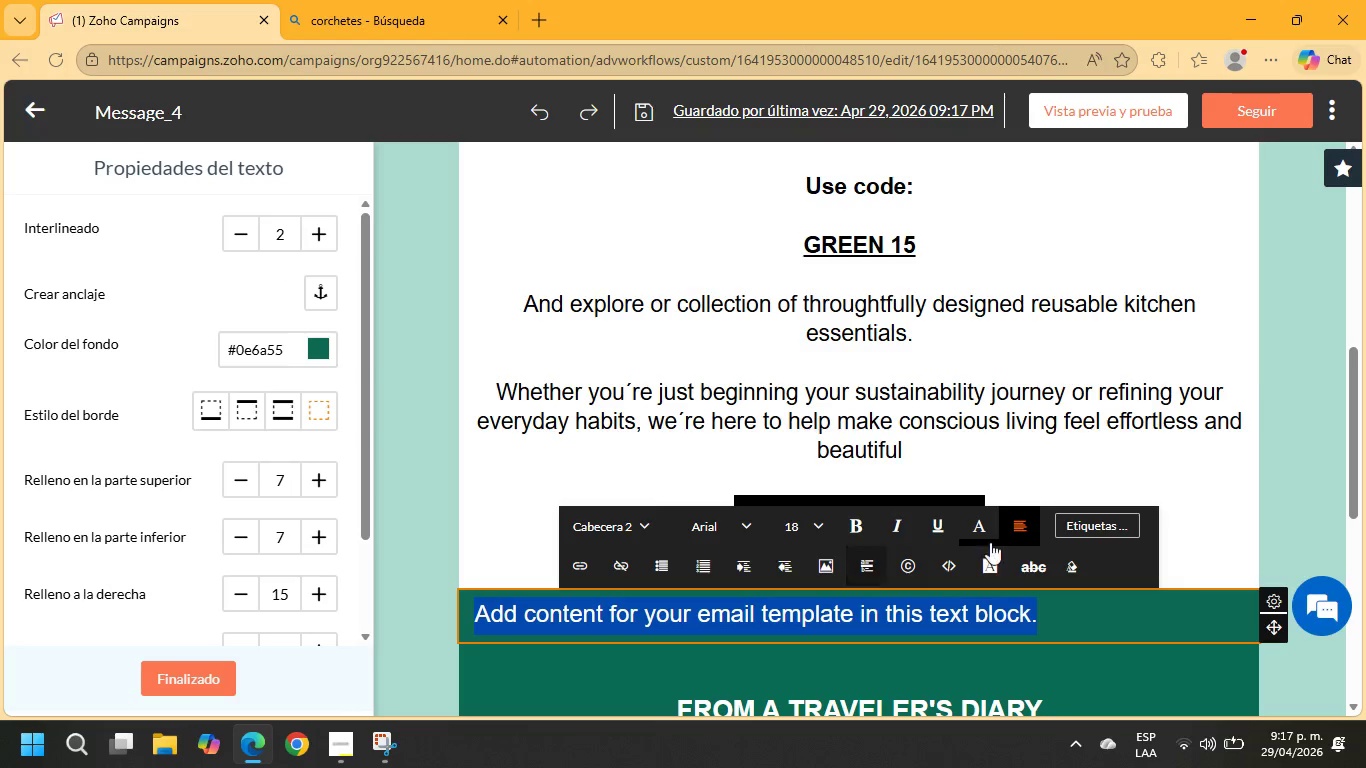 
left_click([1022, 527])
 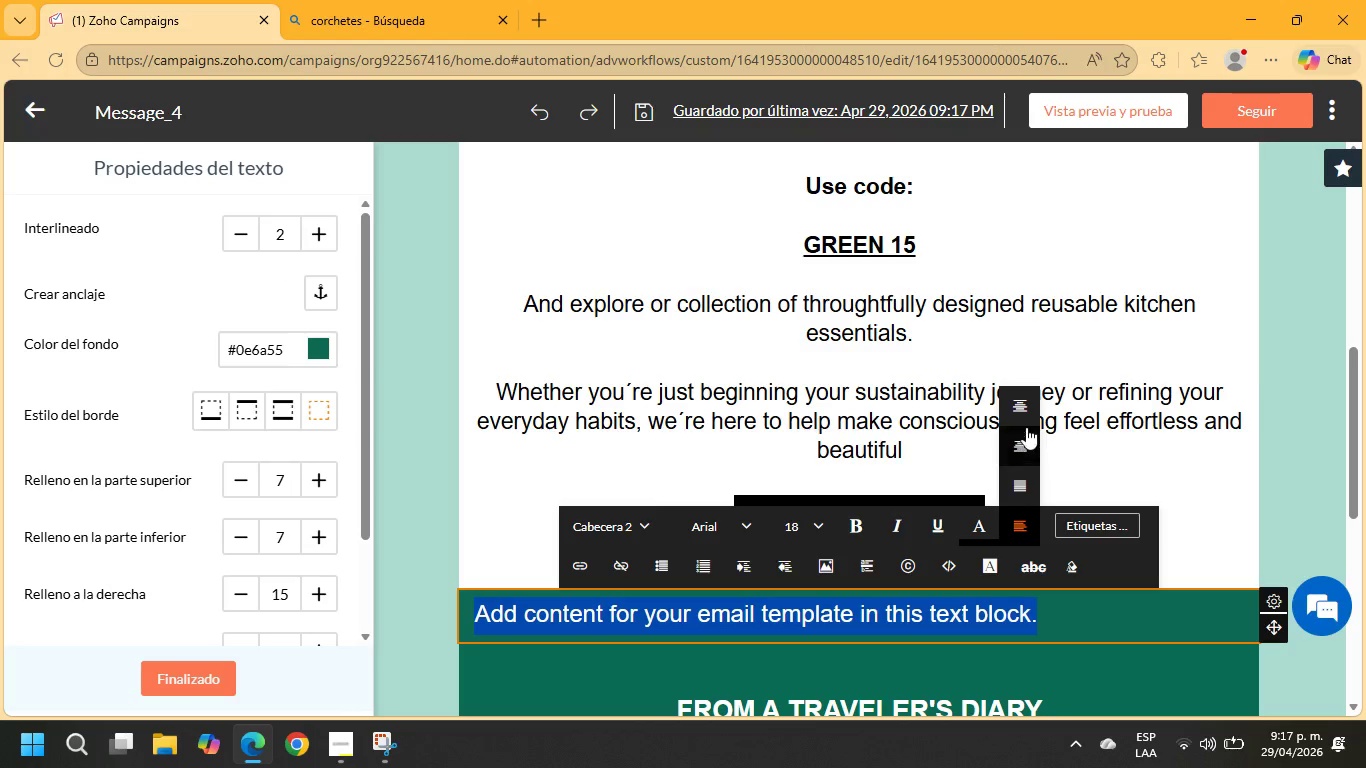 
left_click([1018, 408])
 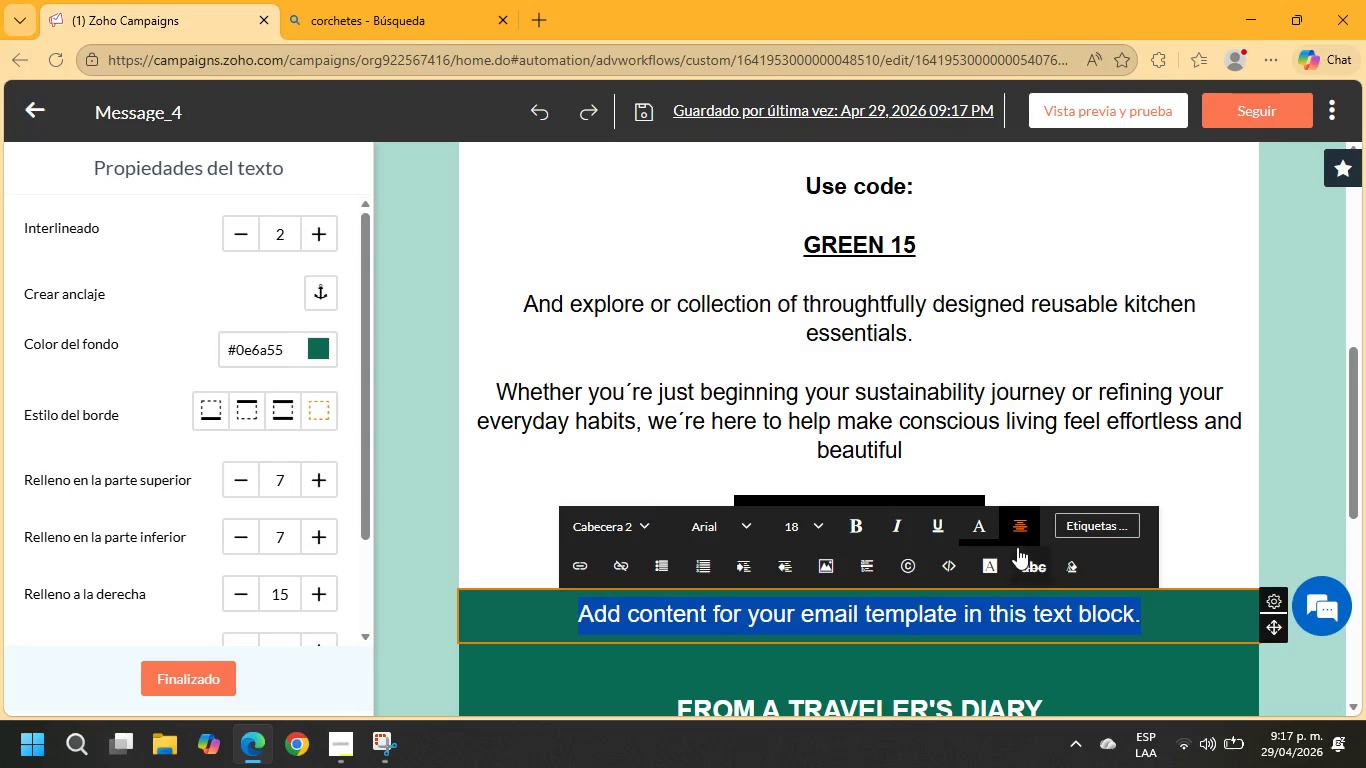 
type(than)
key(Backspace)
key(Backspace)
key(Backspace)
key(Backspace)
type(Thank you for suppot)
key(Backspace)
type(rting a more intentional future.)
 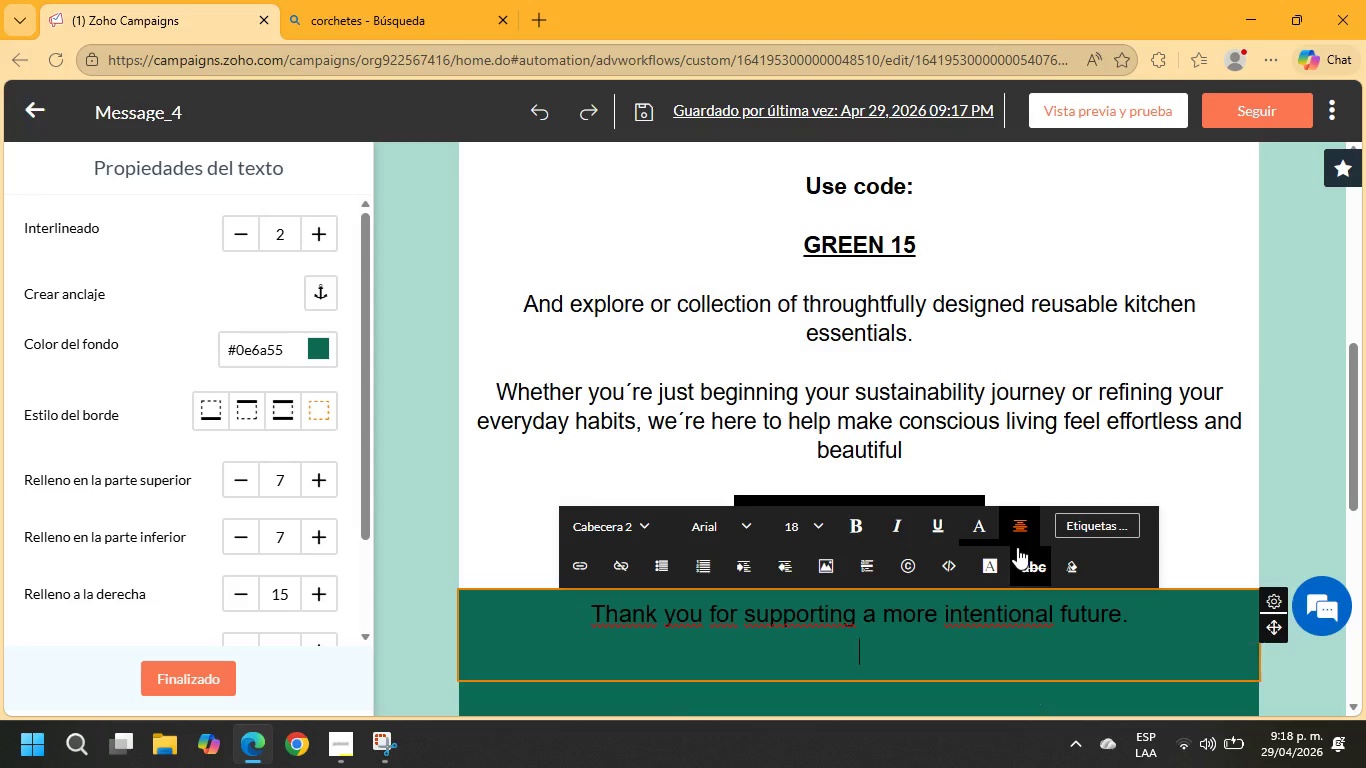 
key(Enter)
 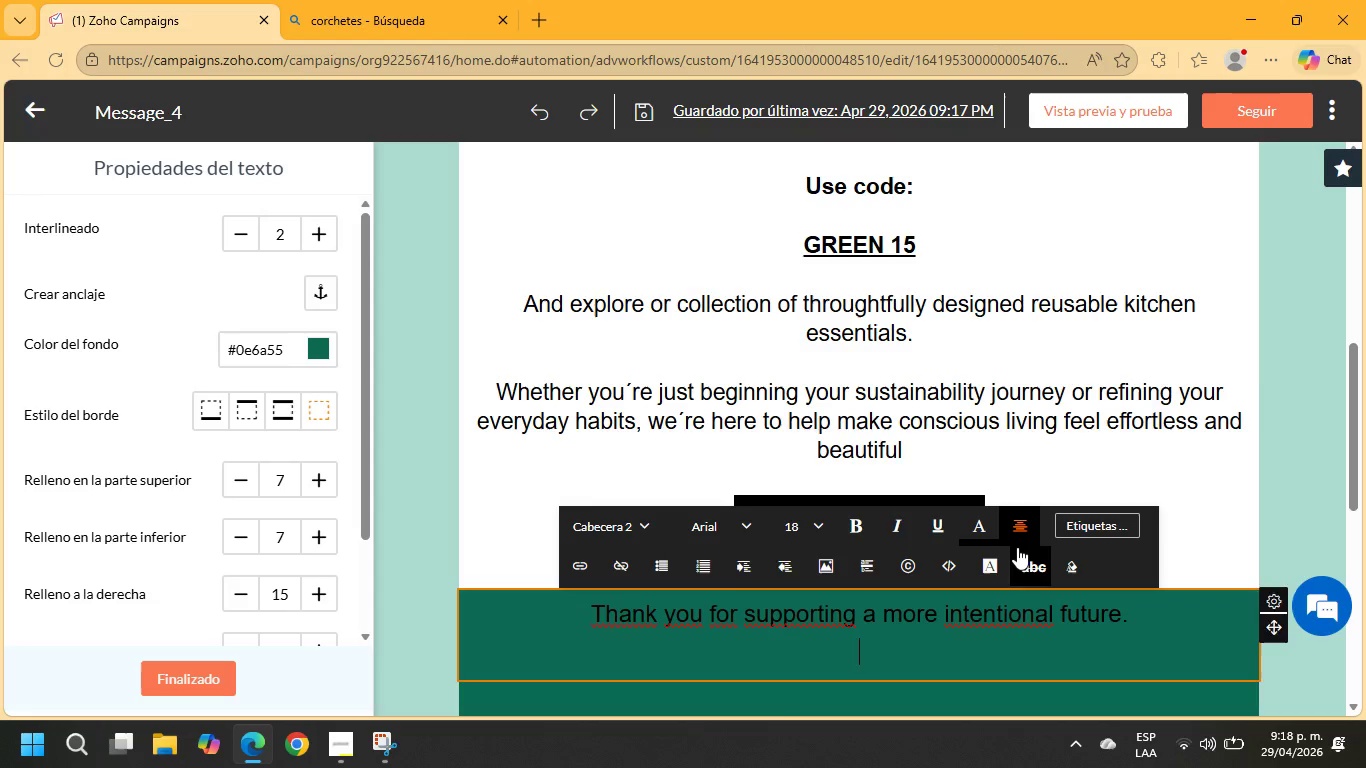 
key(Enter)
 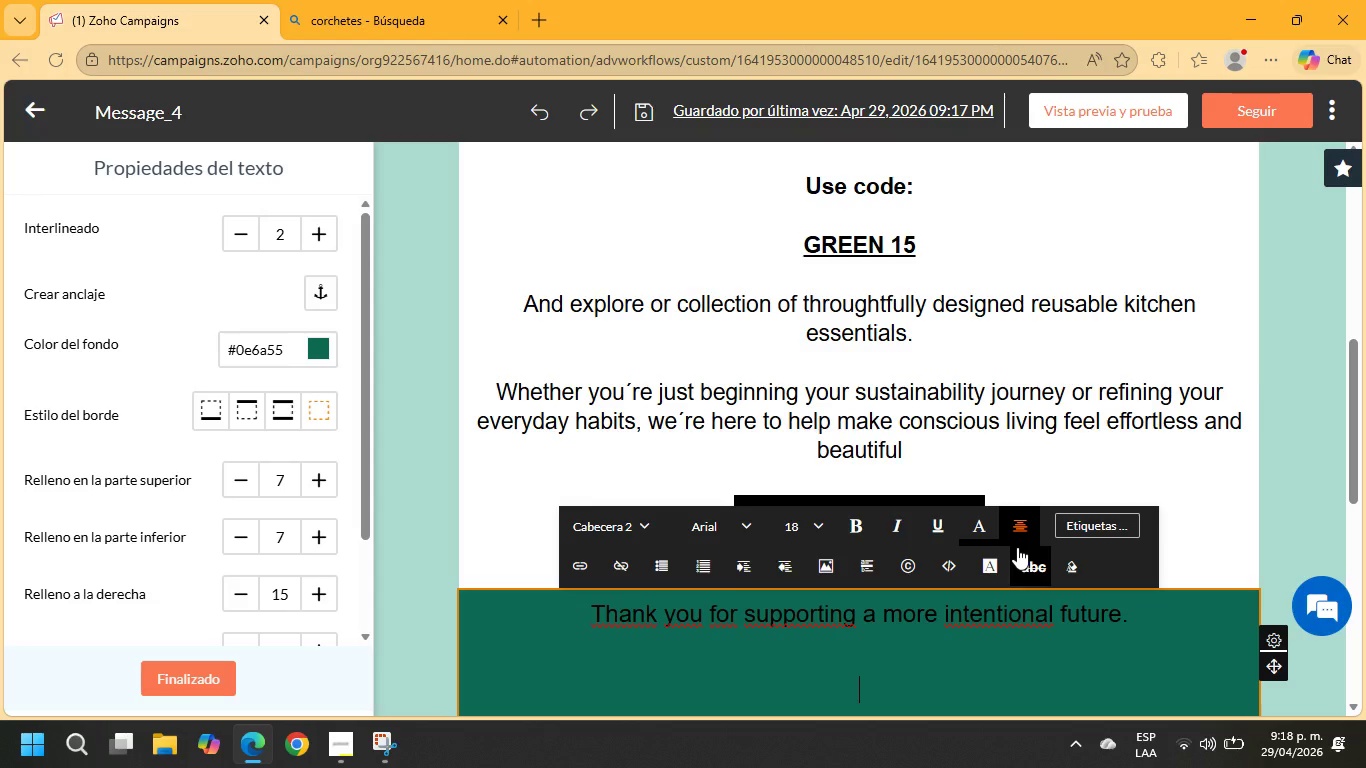 
type(Best,)
 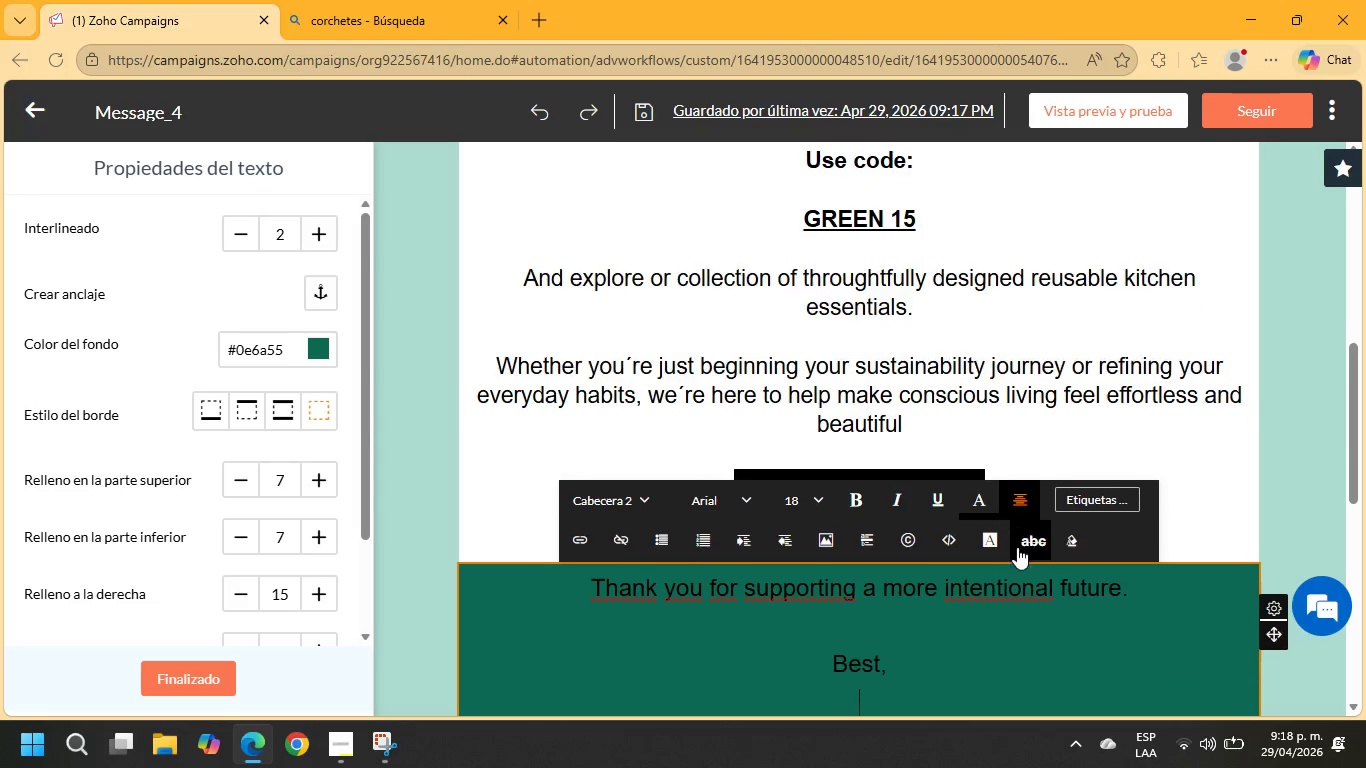 
key(Enter)
 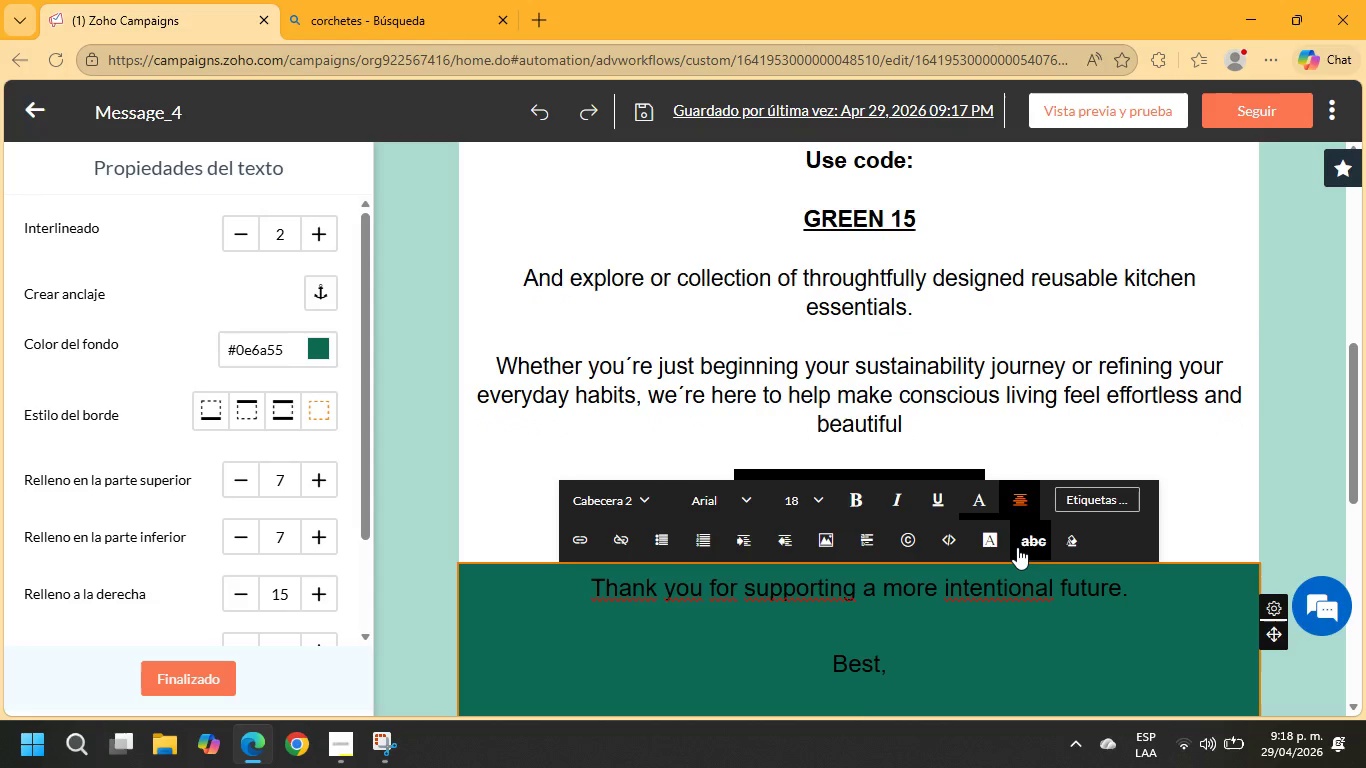 
type(-Roots ^ usable)
key(Backspace)
key(Backspace)
key(Backspace)
key(Backspace)
key(Backspace)
key(Backspace)
type(Usables Team)
key(Backspace)
 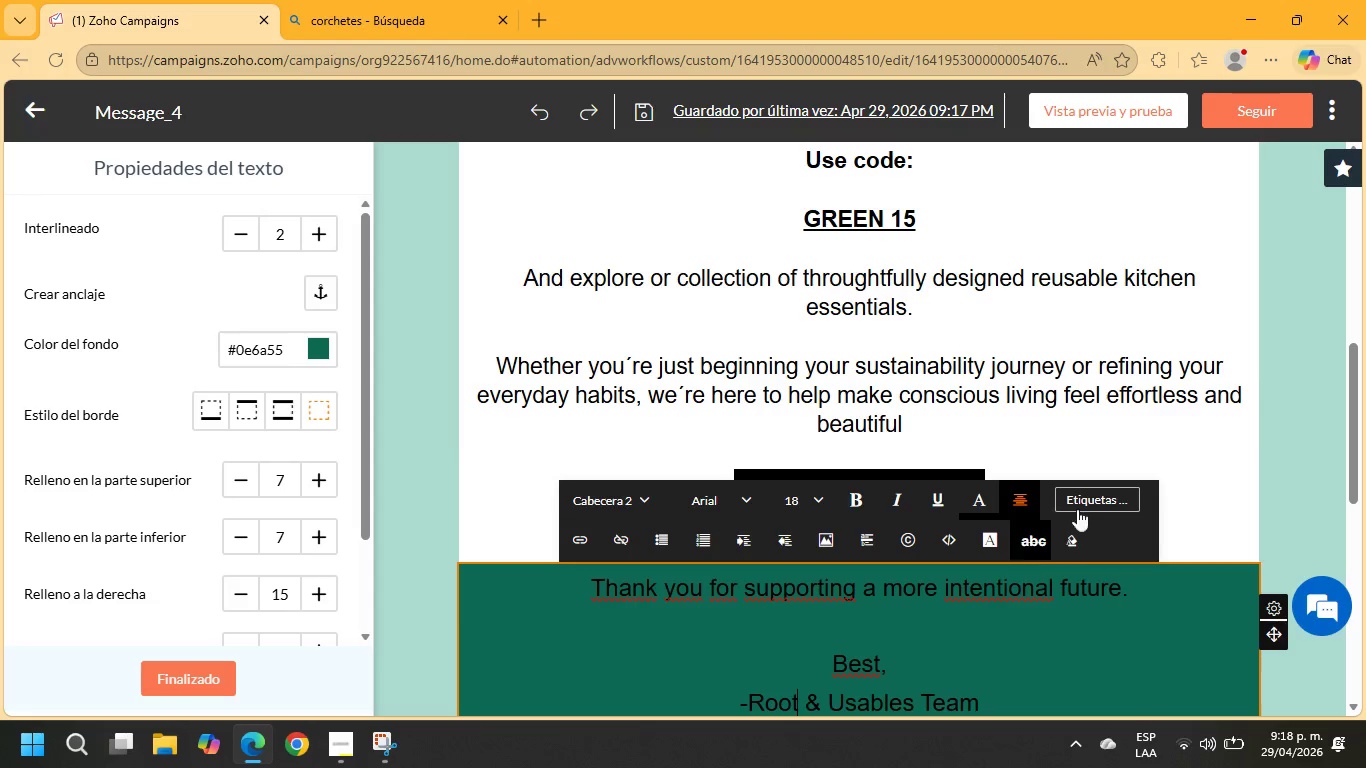 
 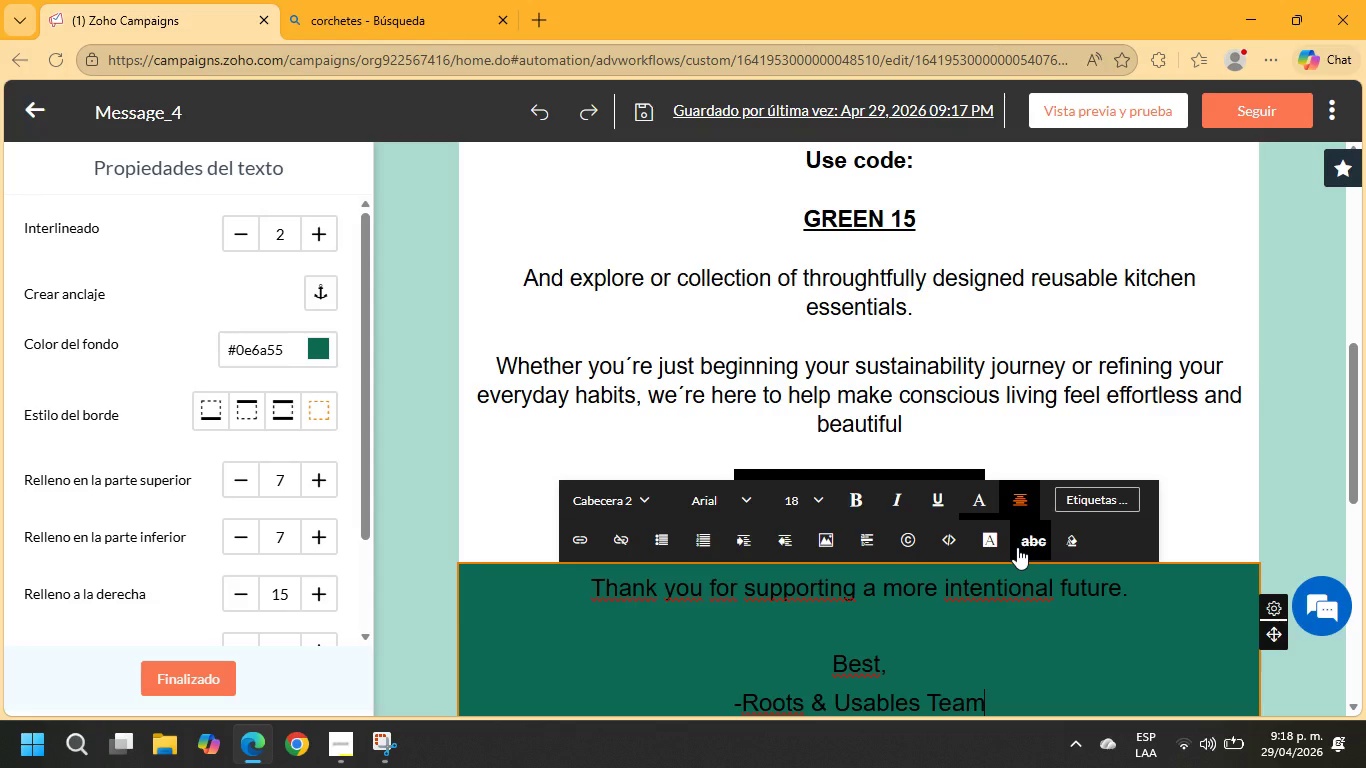 
hold_key(key=ArrowLeft, duration=0.89)
 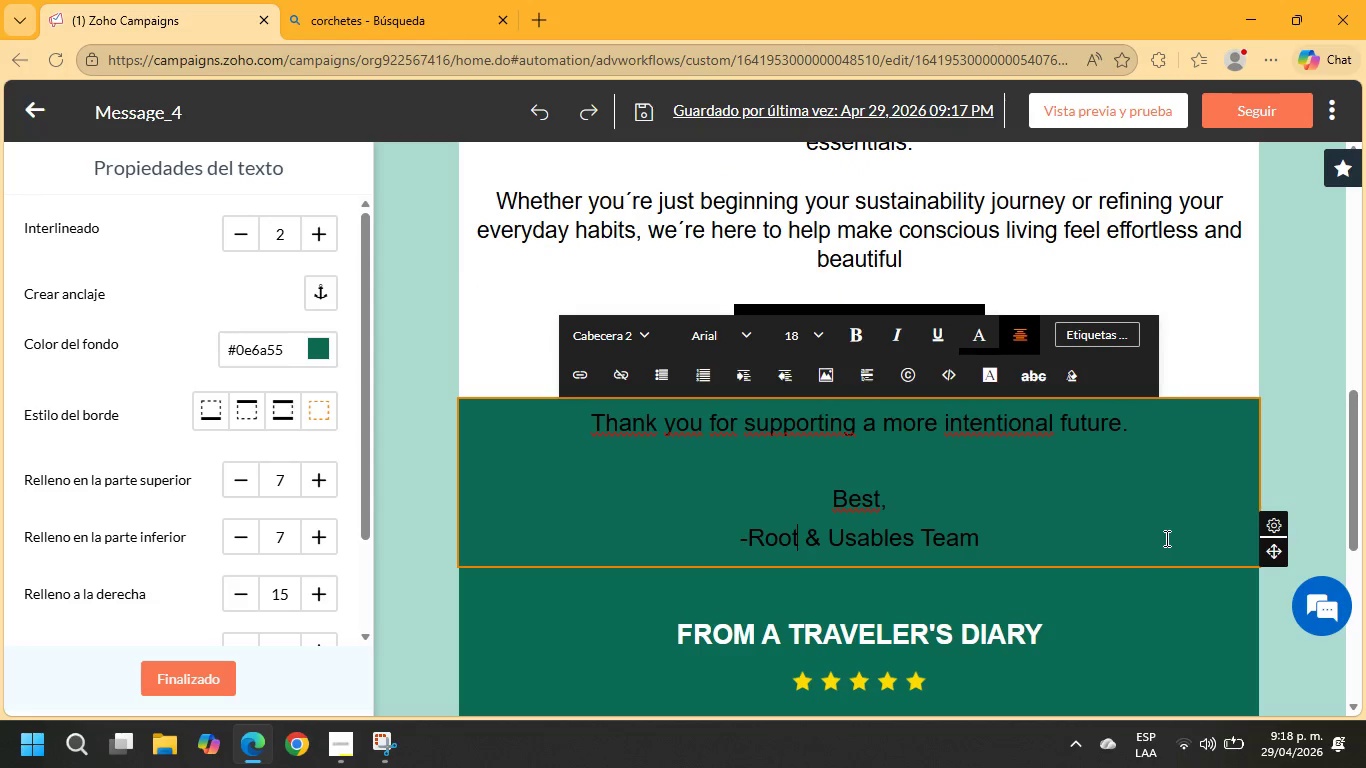 
left_click_drag(start_coordinate=[1002, 536], to_coordinate=[582, 423])
 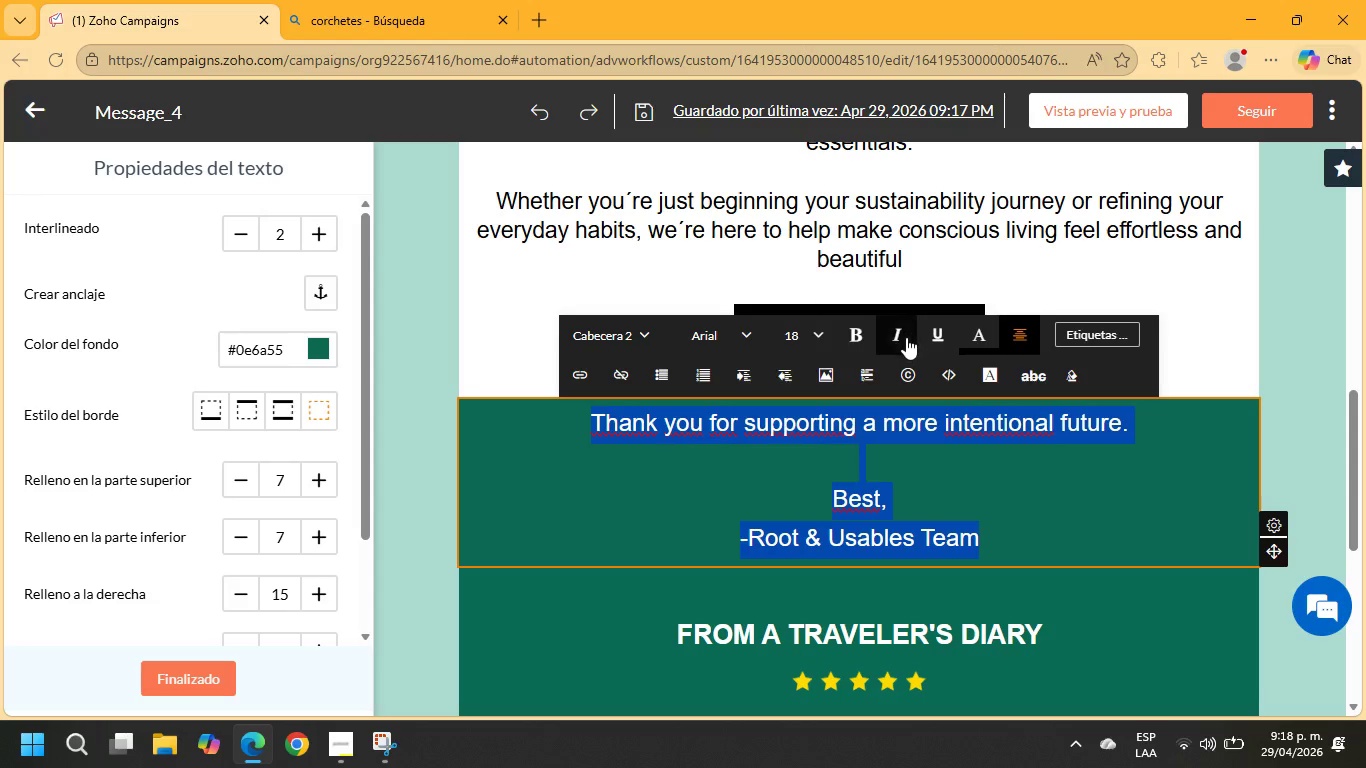 
left_click([865, 333])
 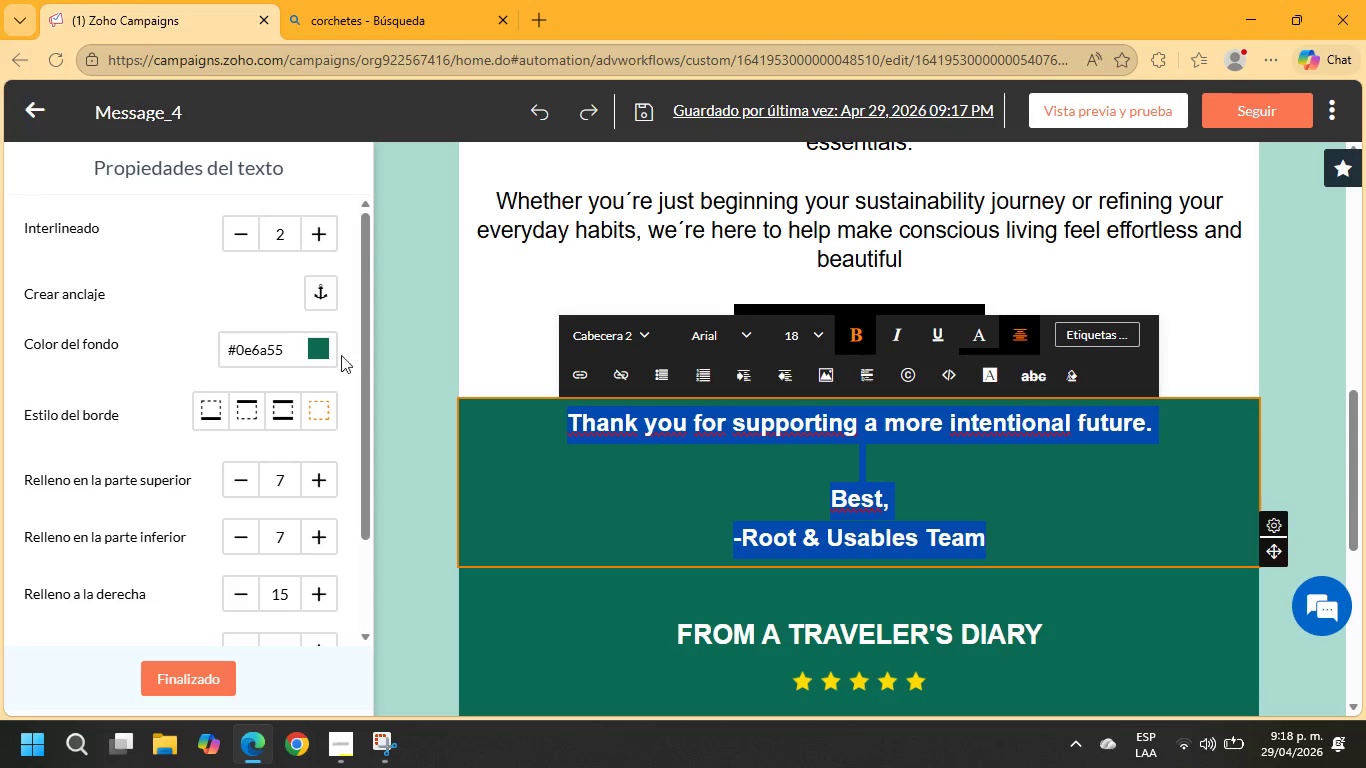 
left_click([321, 343])
 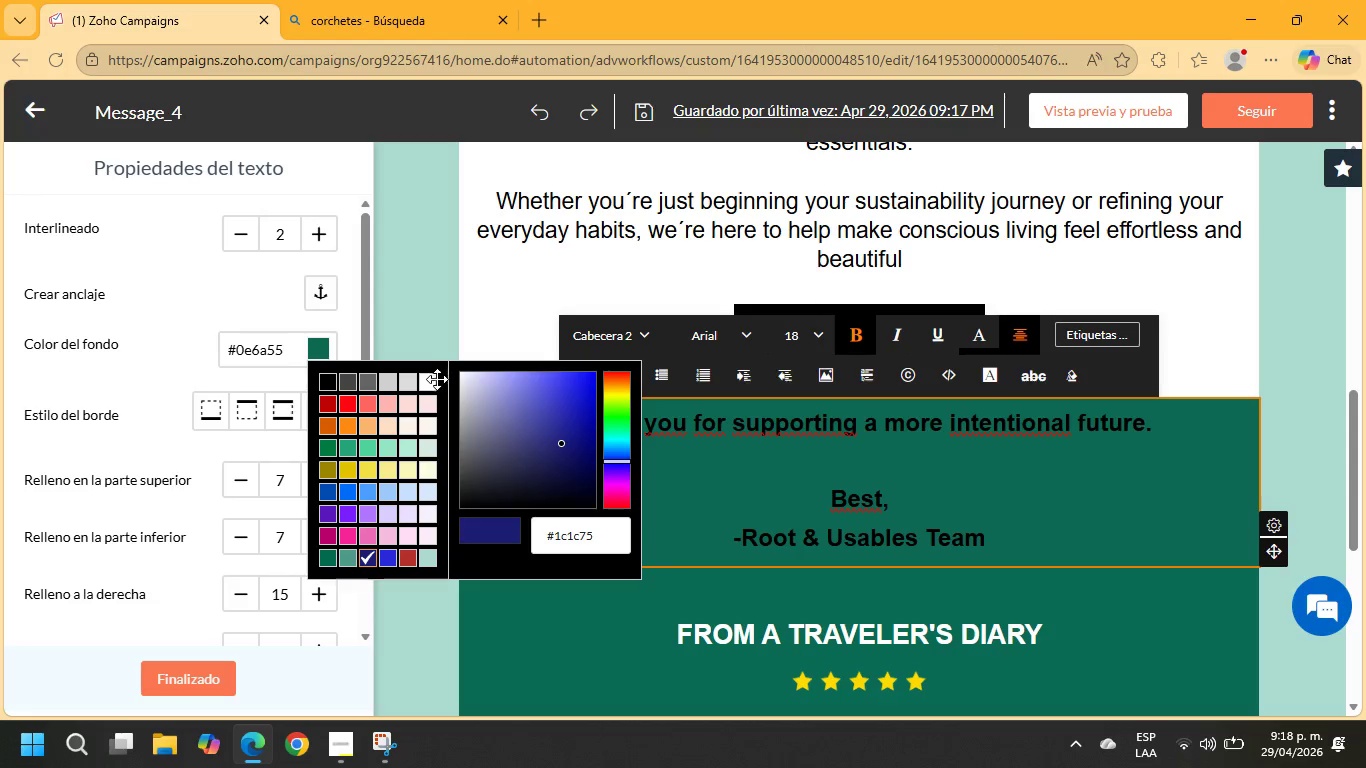 
left_click([429, 382])
 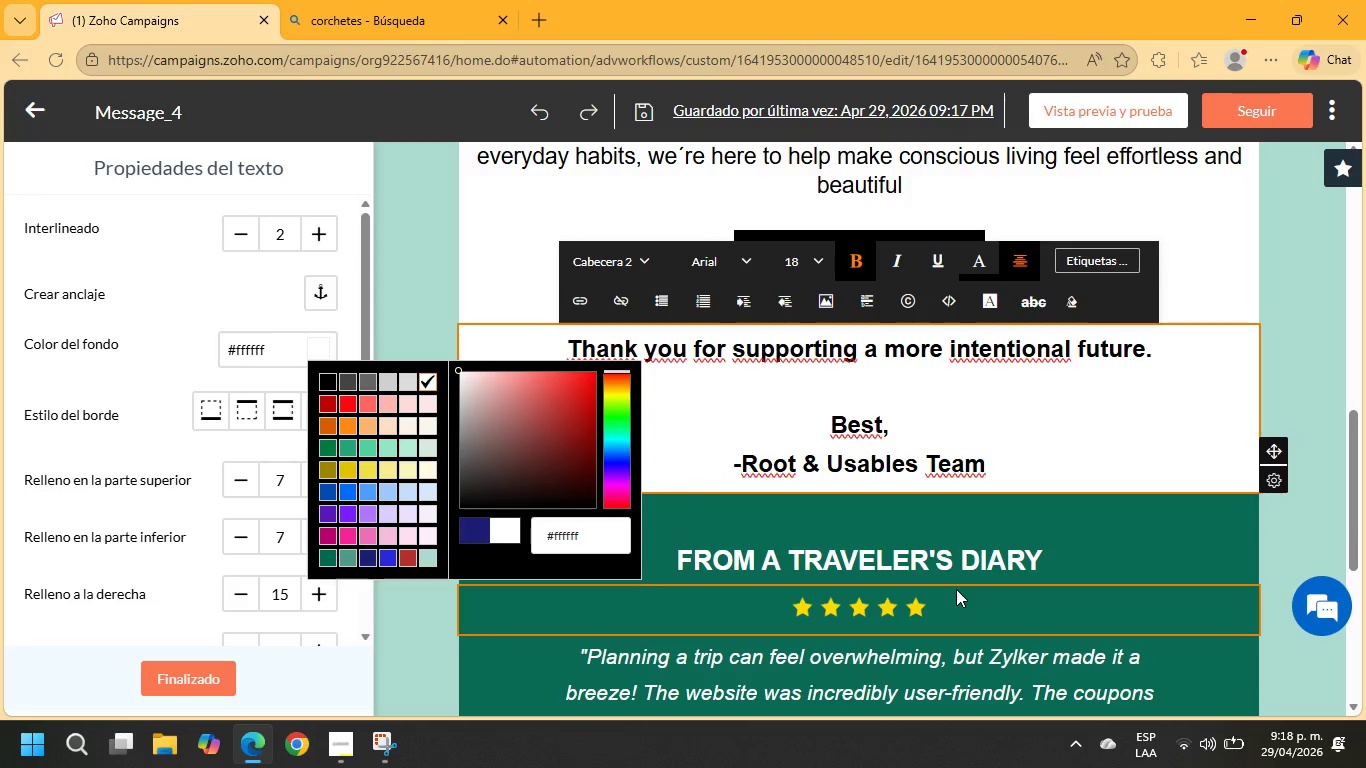 
left_click([1002, 558])
 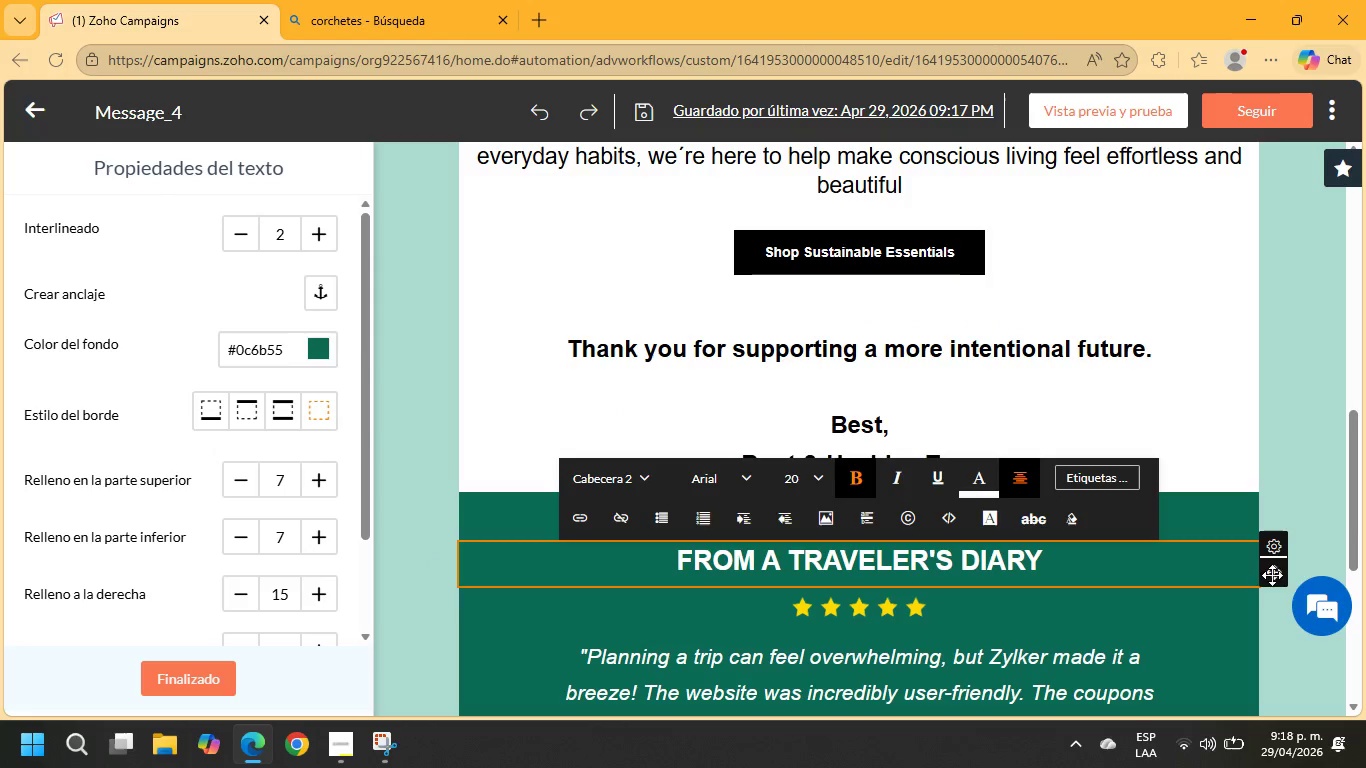 
left_click([1275, 552])
 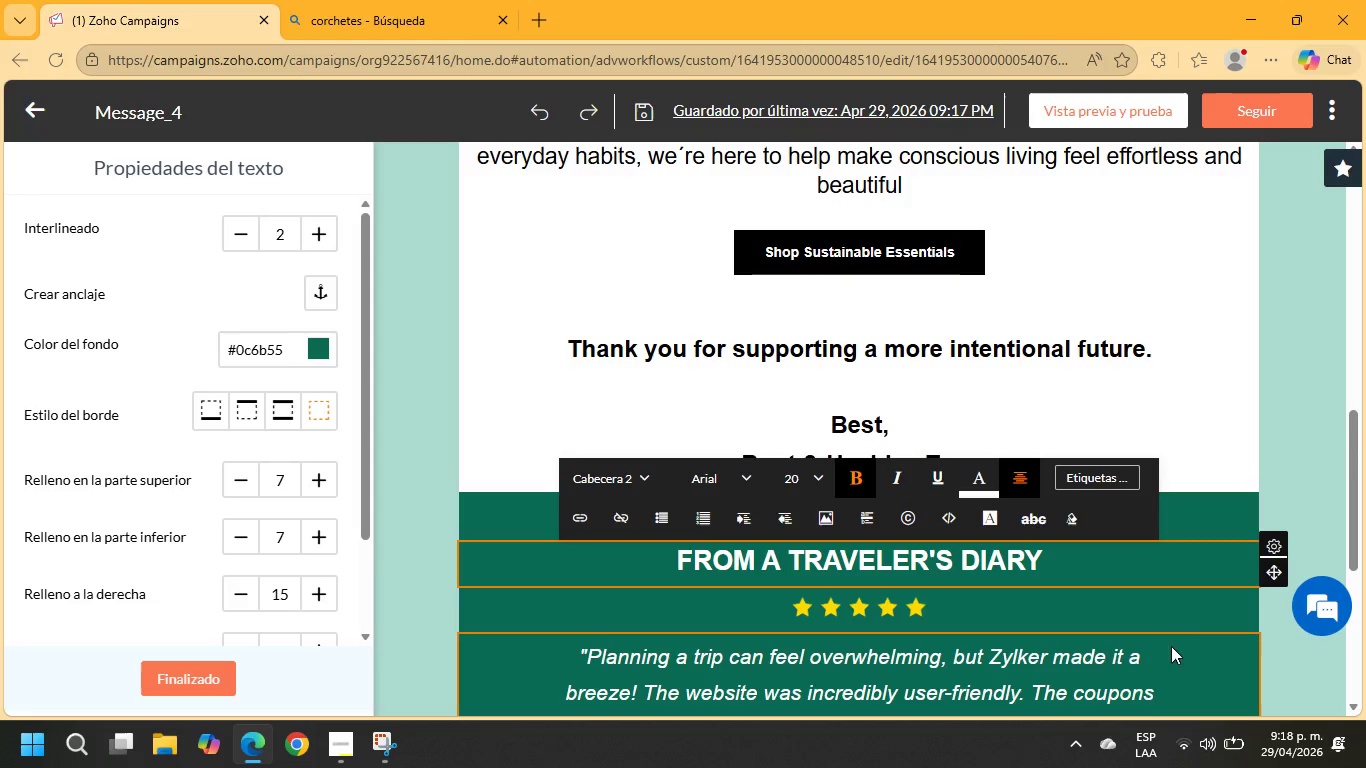 
wait(6.11)
 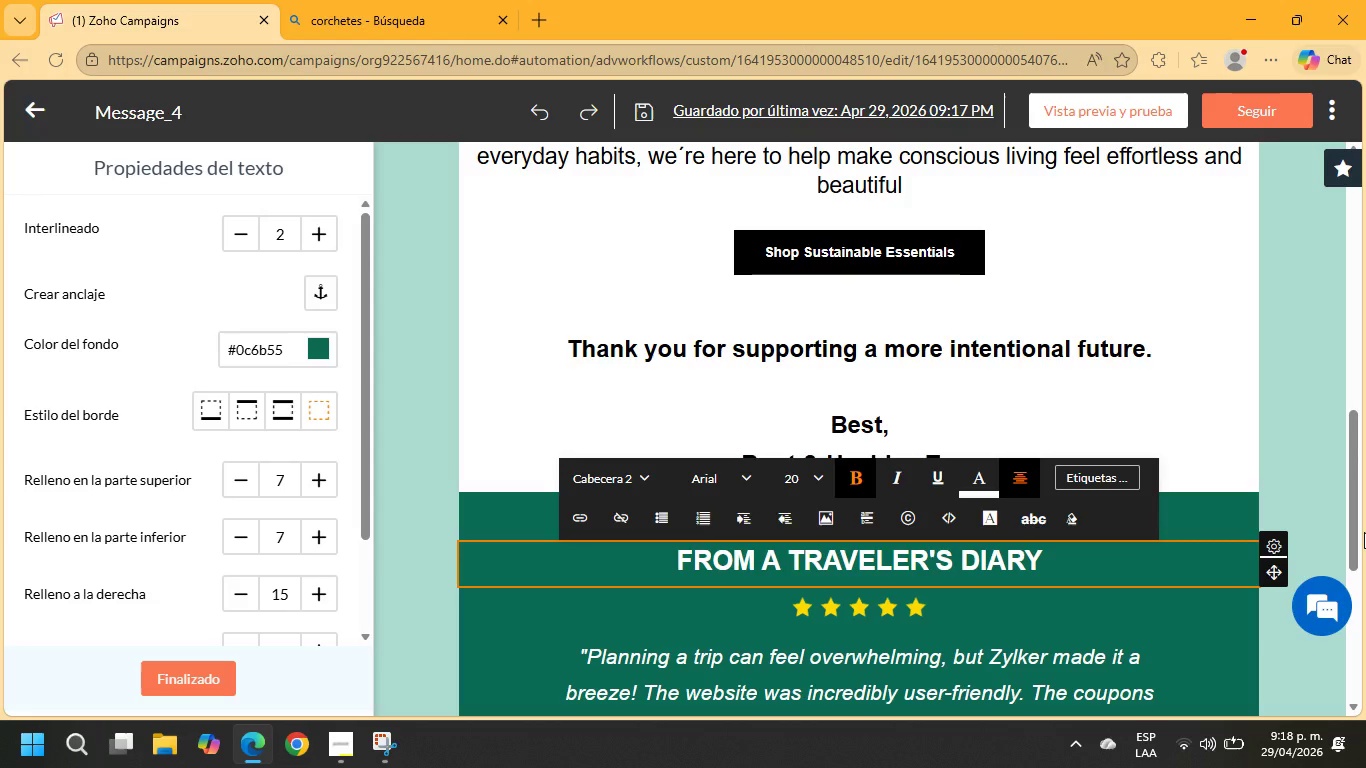 
left_click([1270, 423])
 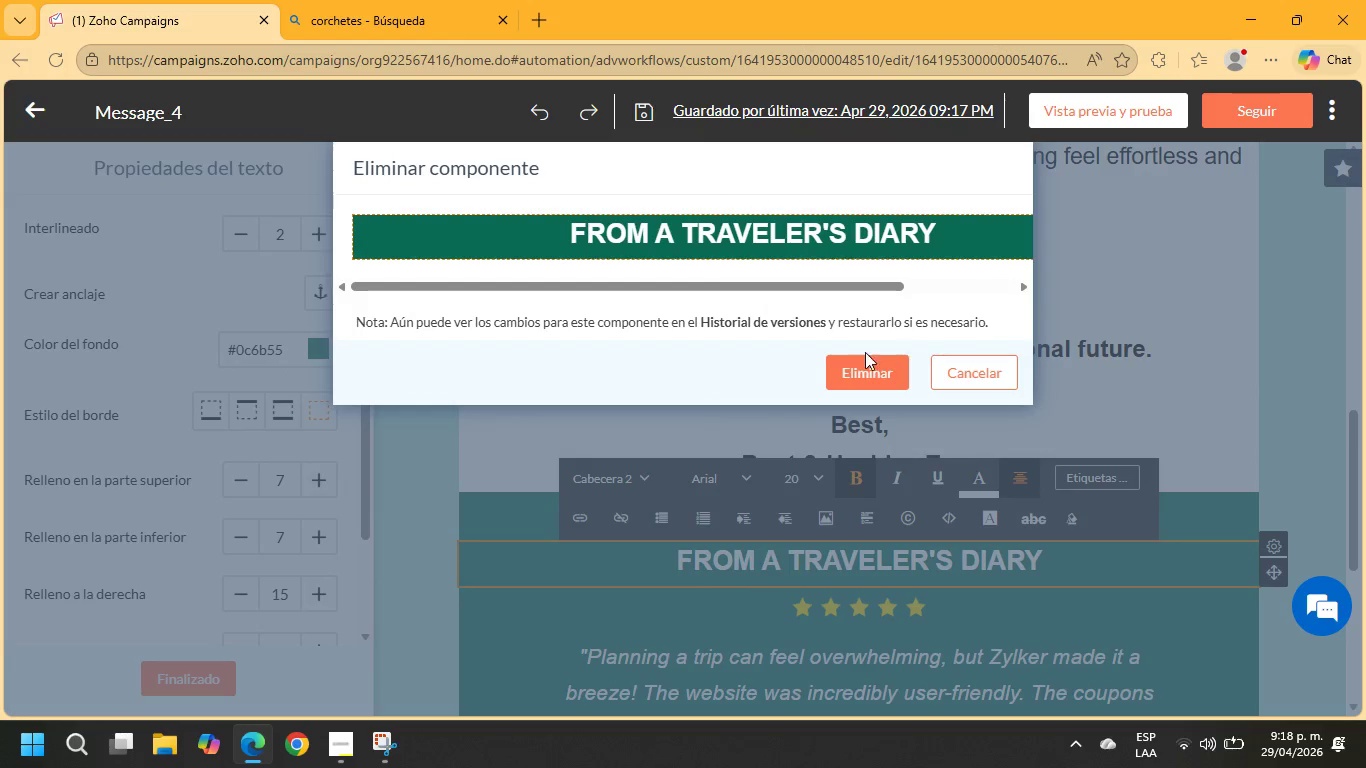 
left_click([863, 377])
 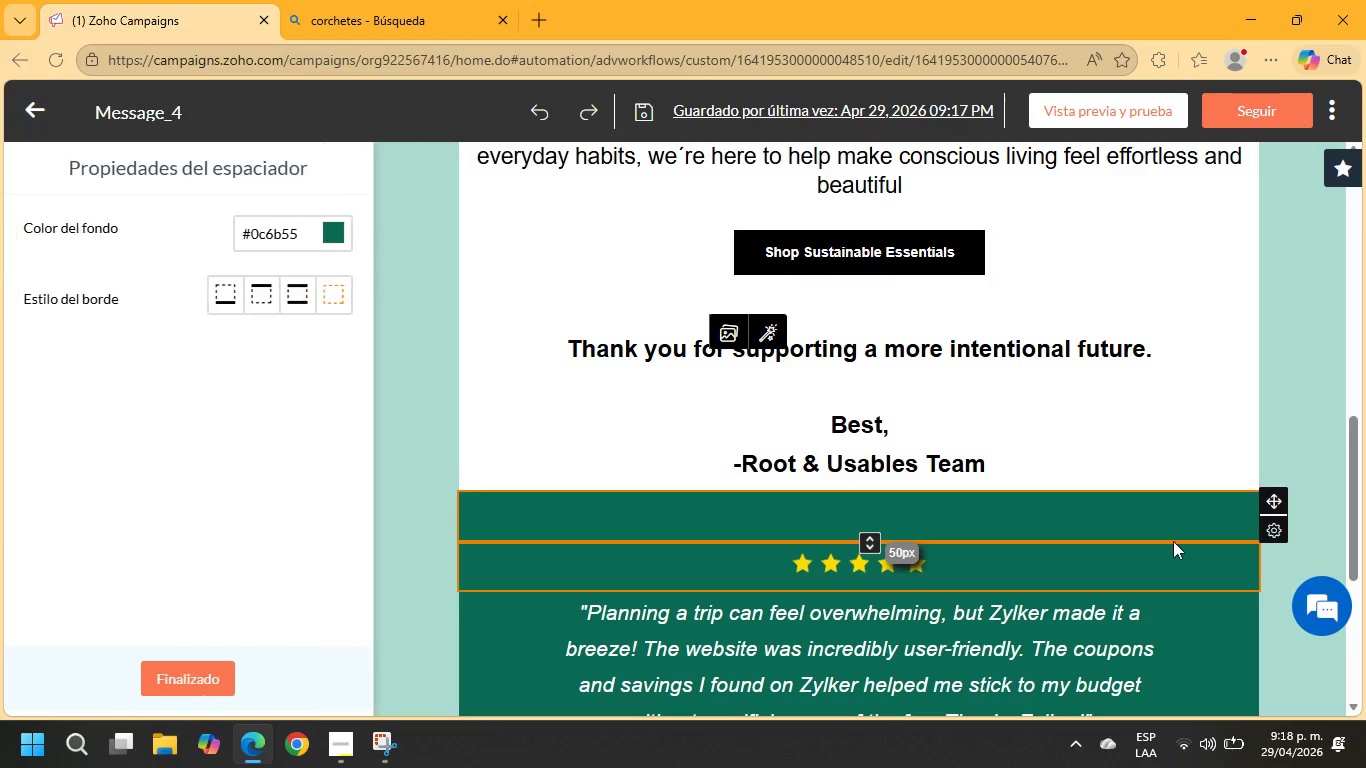 
left_click([1169, 509])
 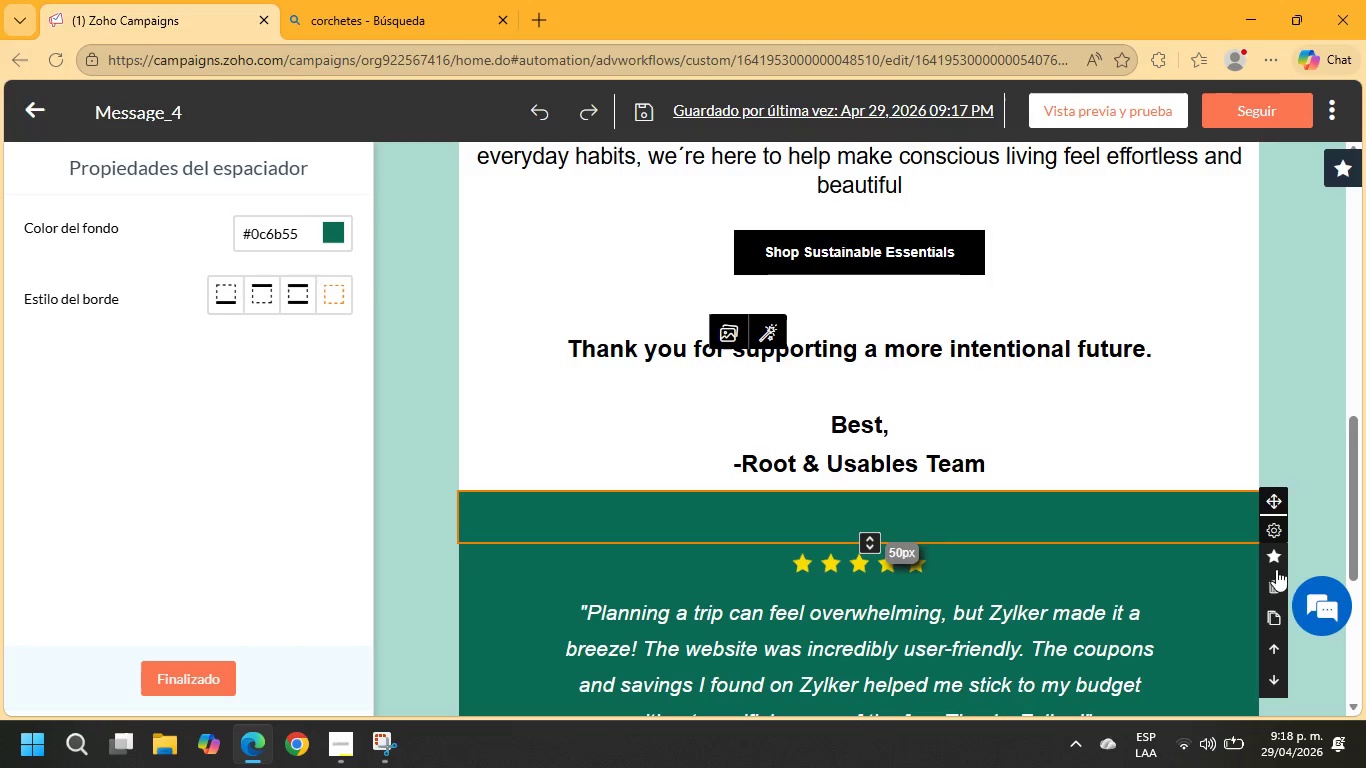 
left_click([1276, 588])
 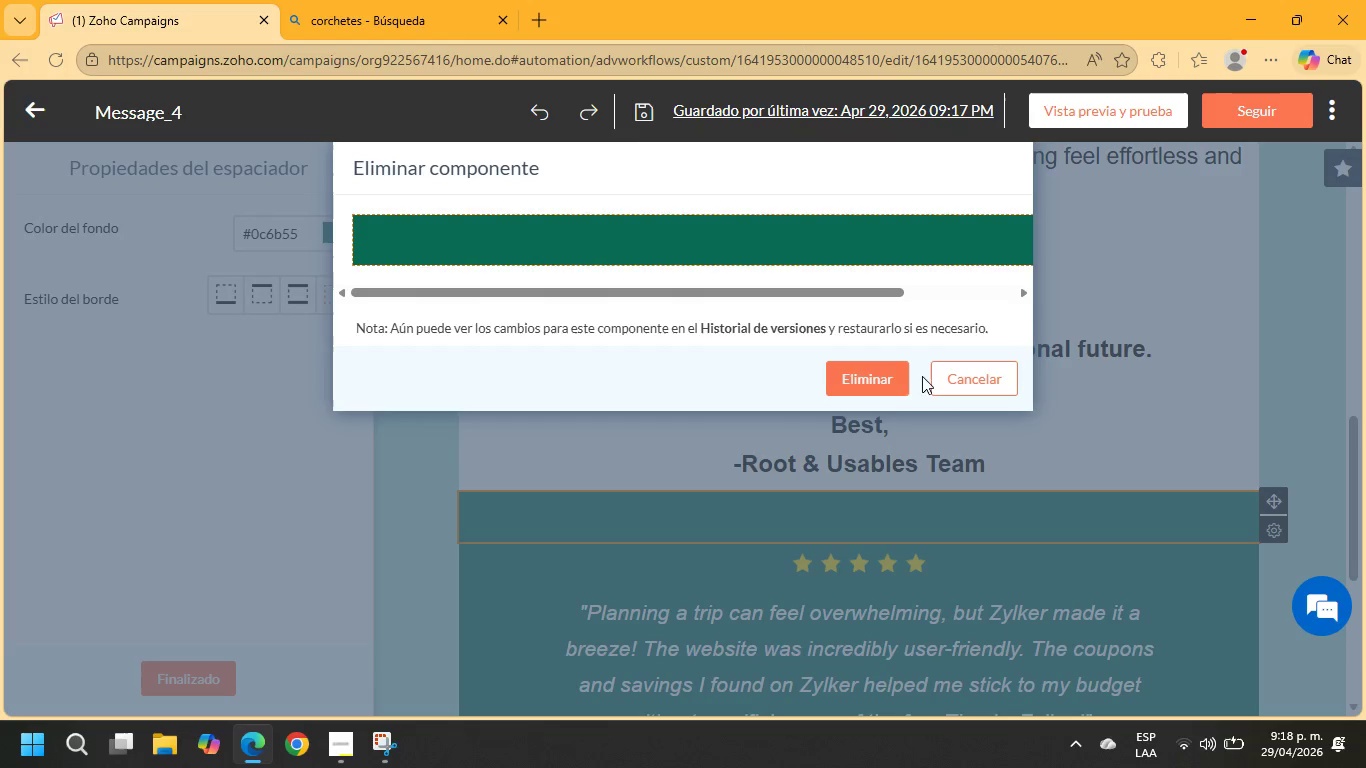 
left_click([885, 379])
 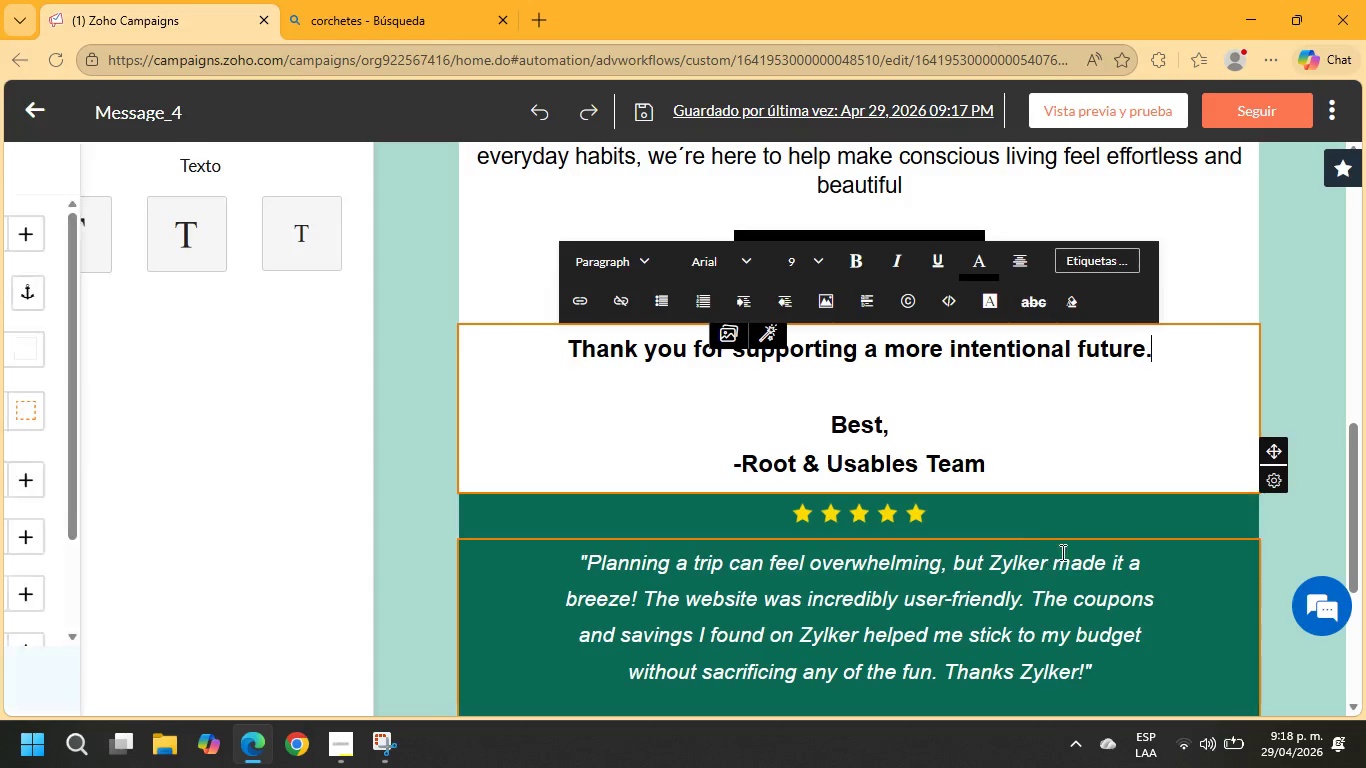 
left_click([1069, 513])
 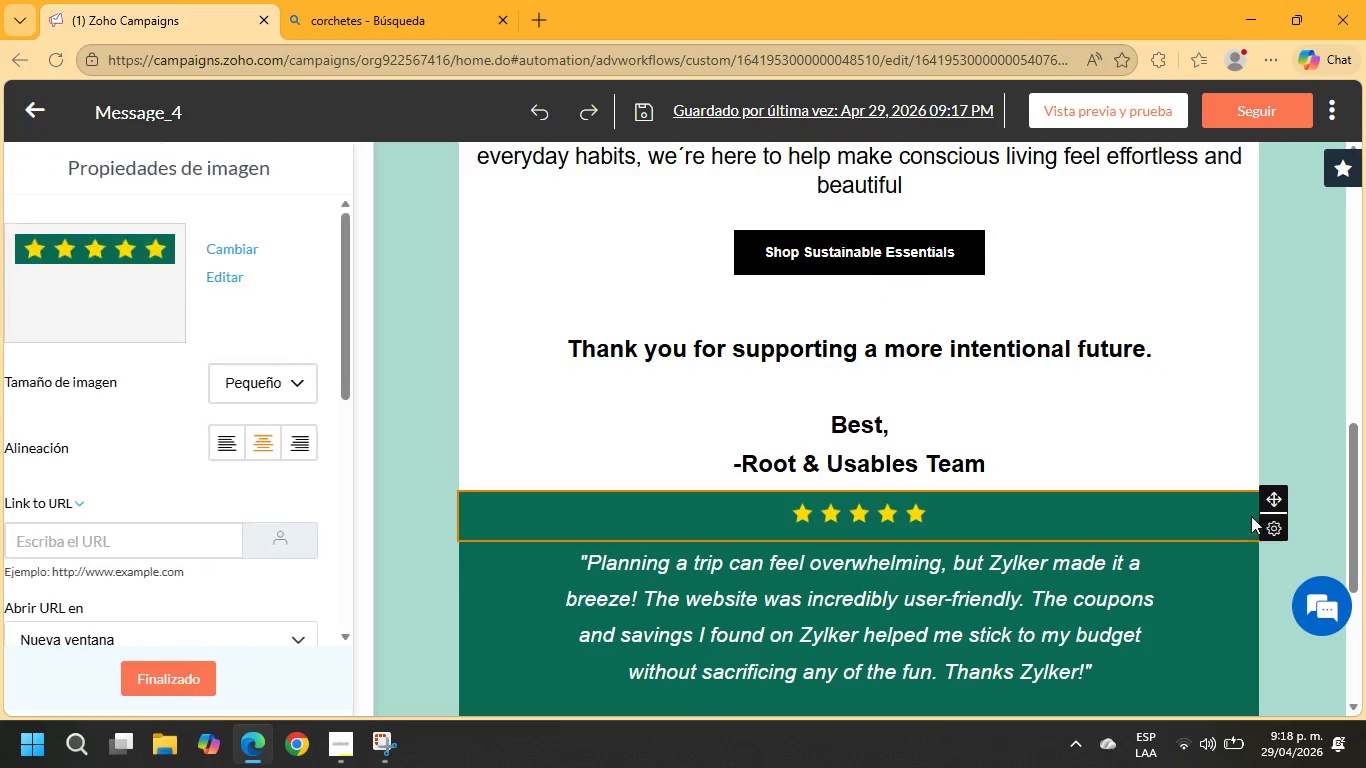 
left_click([1263, 523])
 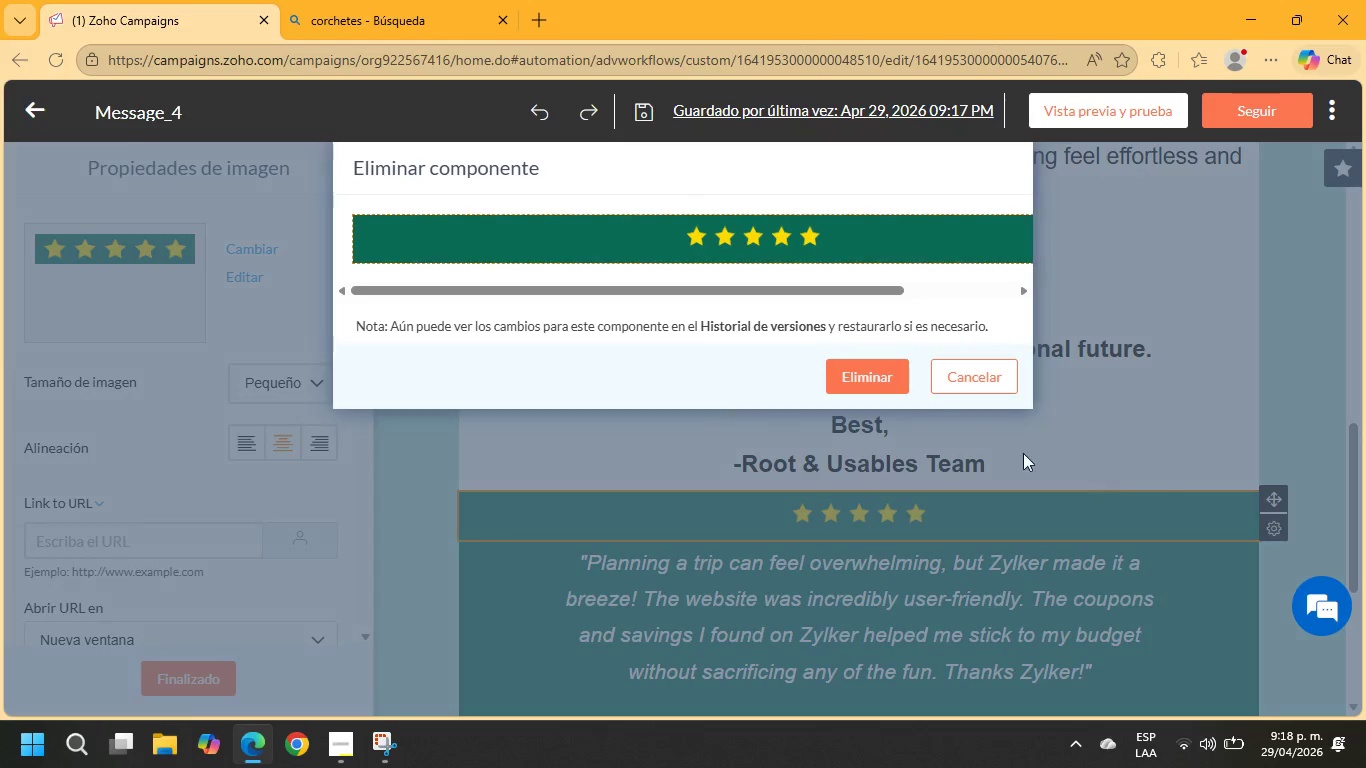 
left_click([873, 380])
 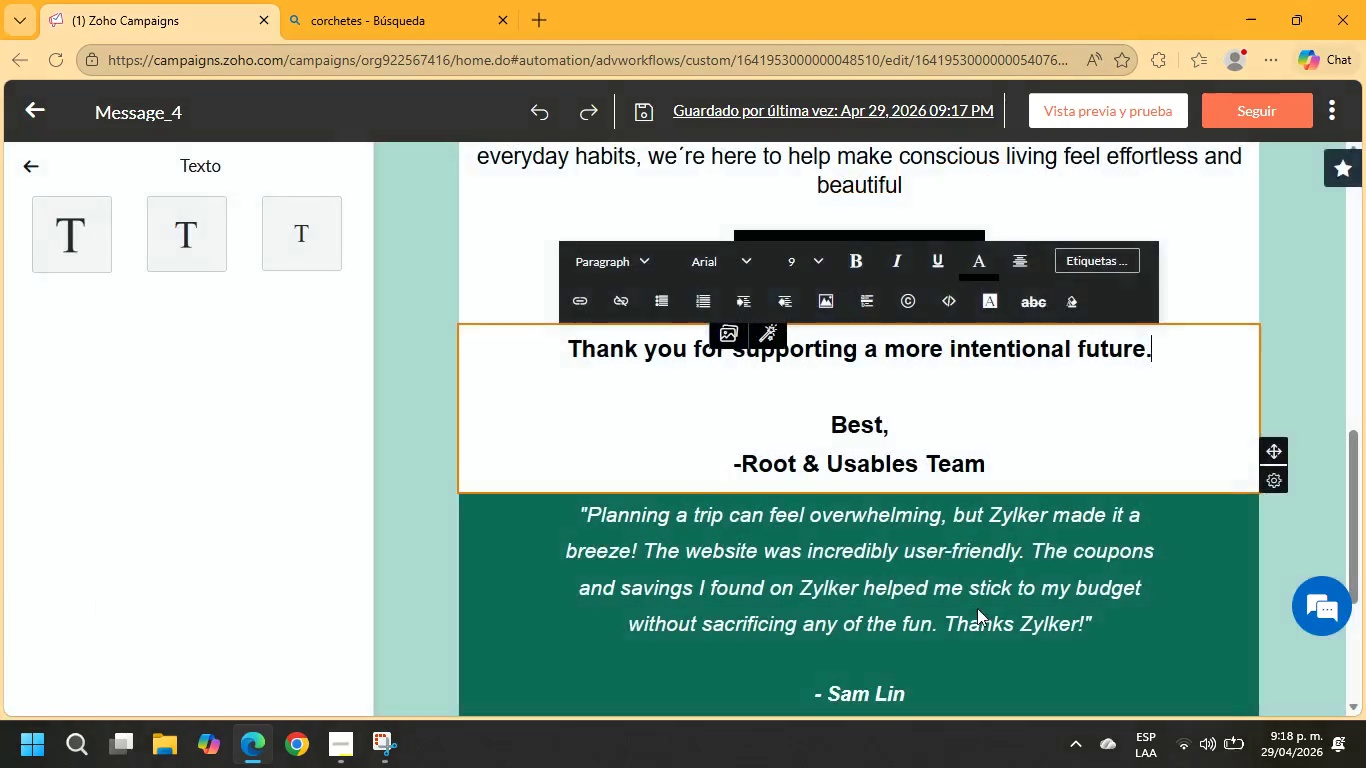 
left_click([988, 583])
 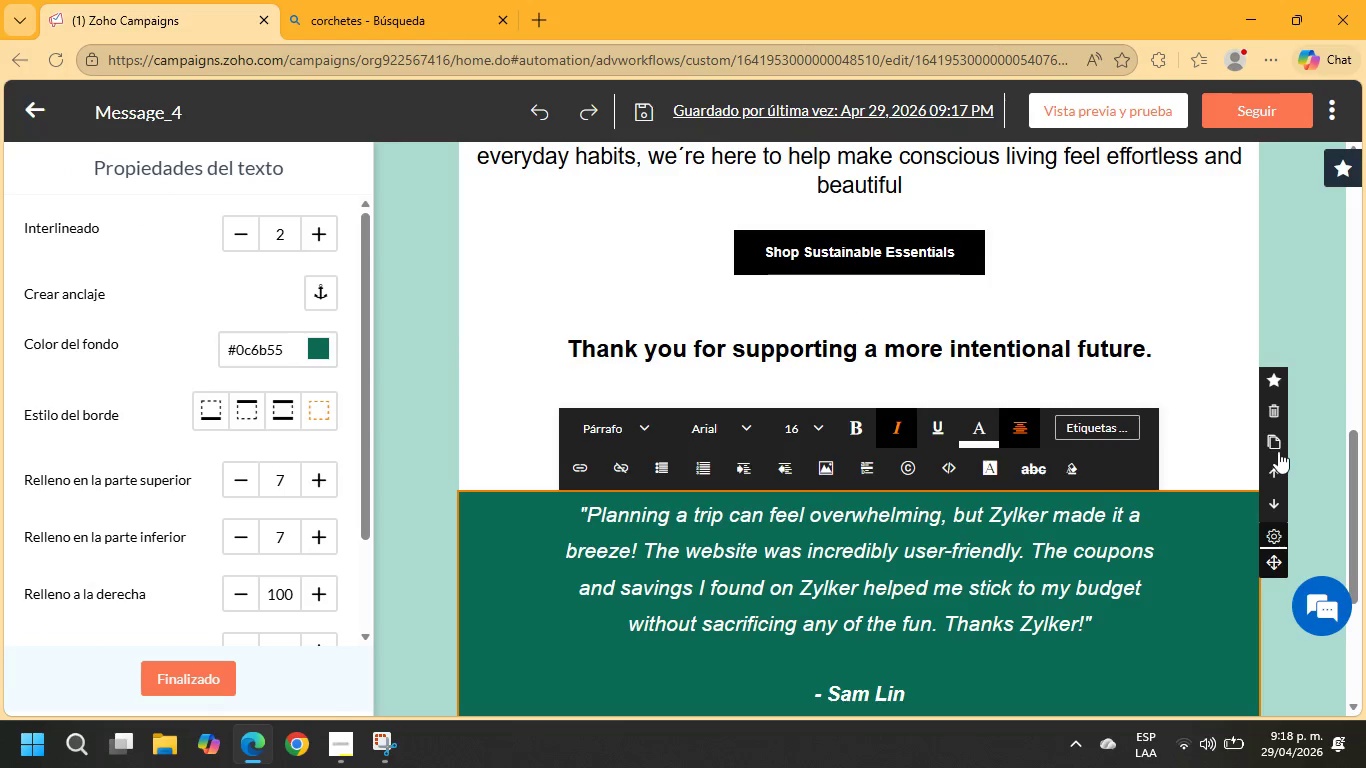 
left_click([1278, 416])
 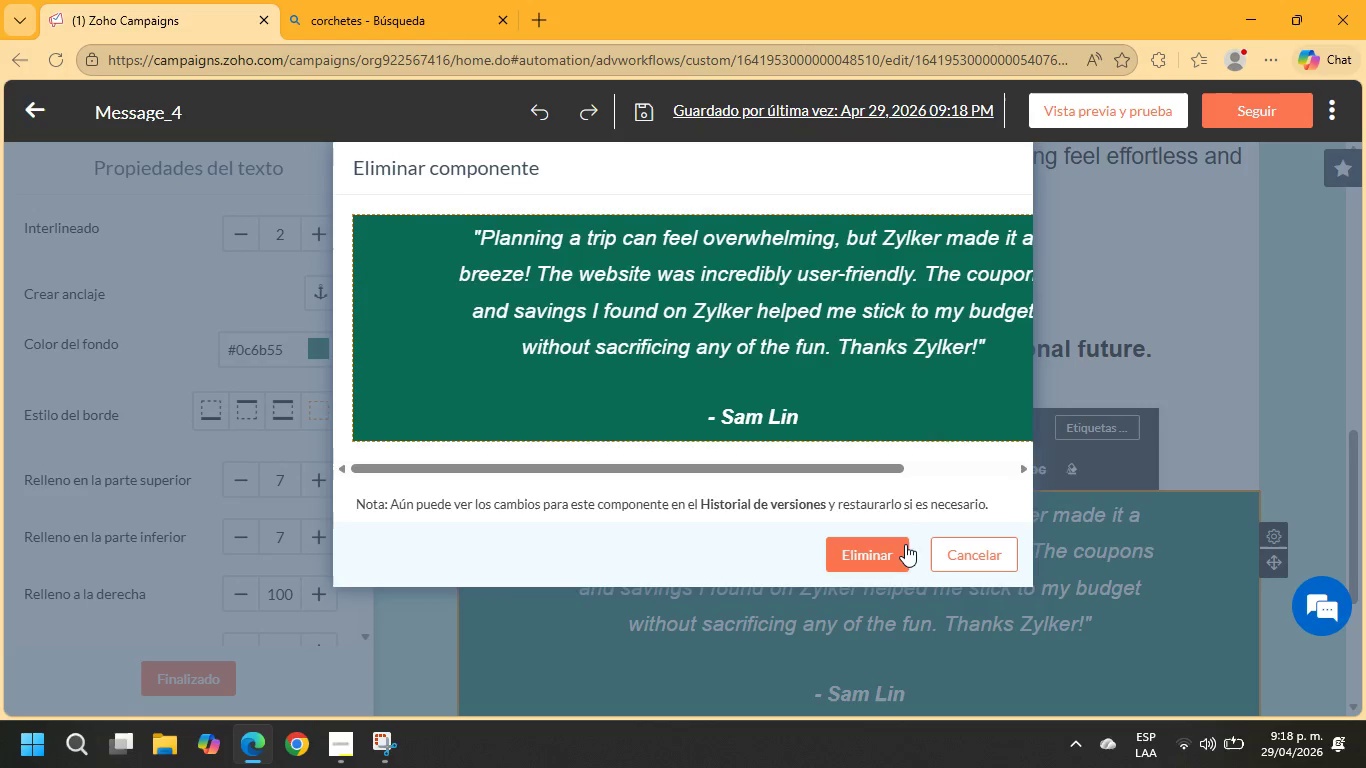 
left_click([897, 545])
 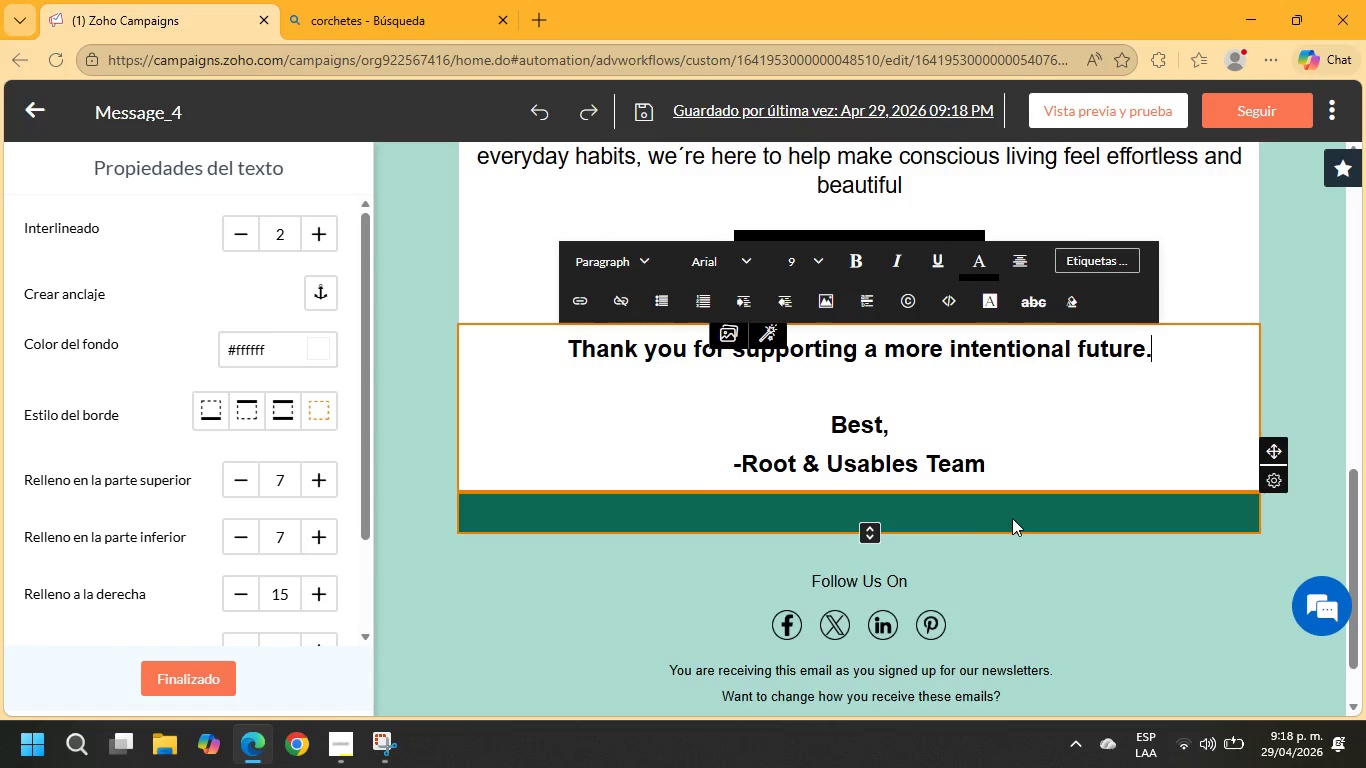 
scroll: coordinate [1189, 490], scroll_direction: none, amount: 0.0
 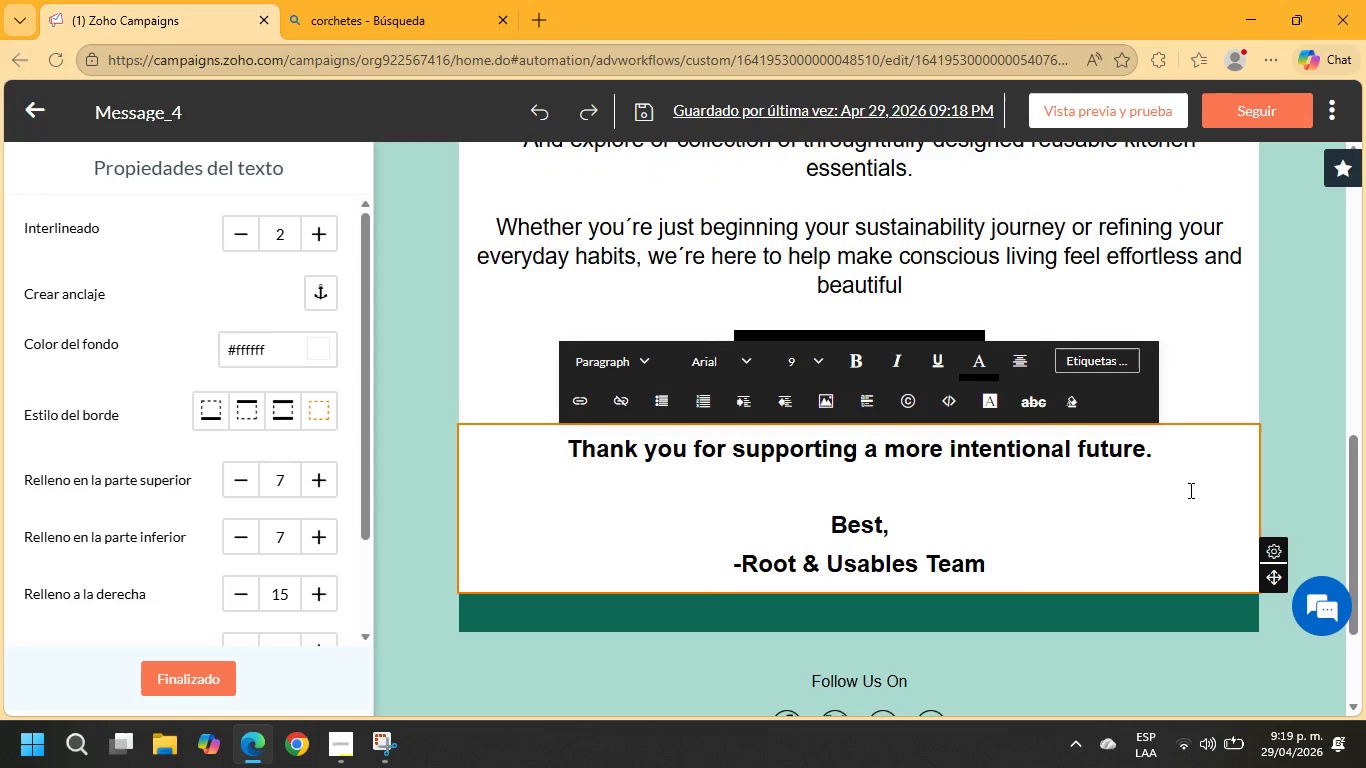 
scroll: coordinate [1189, 494], scroll_direction: down, amount: 4.0
 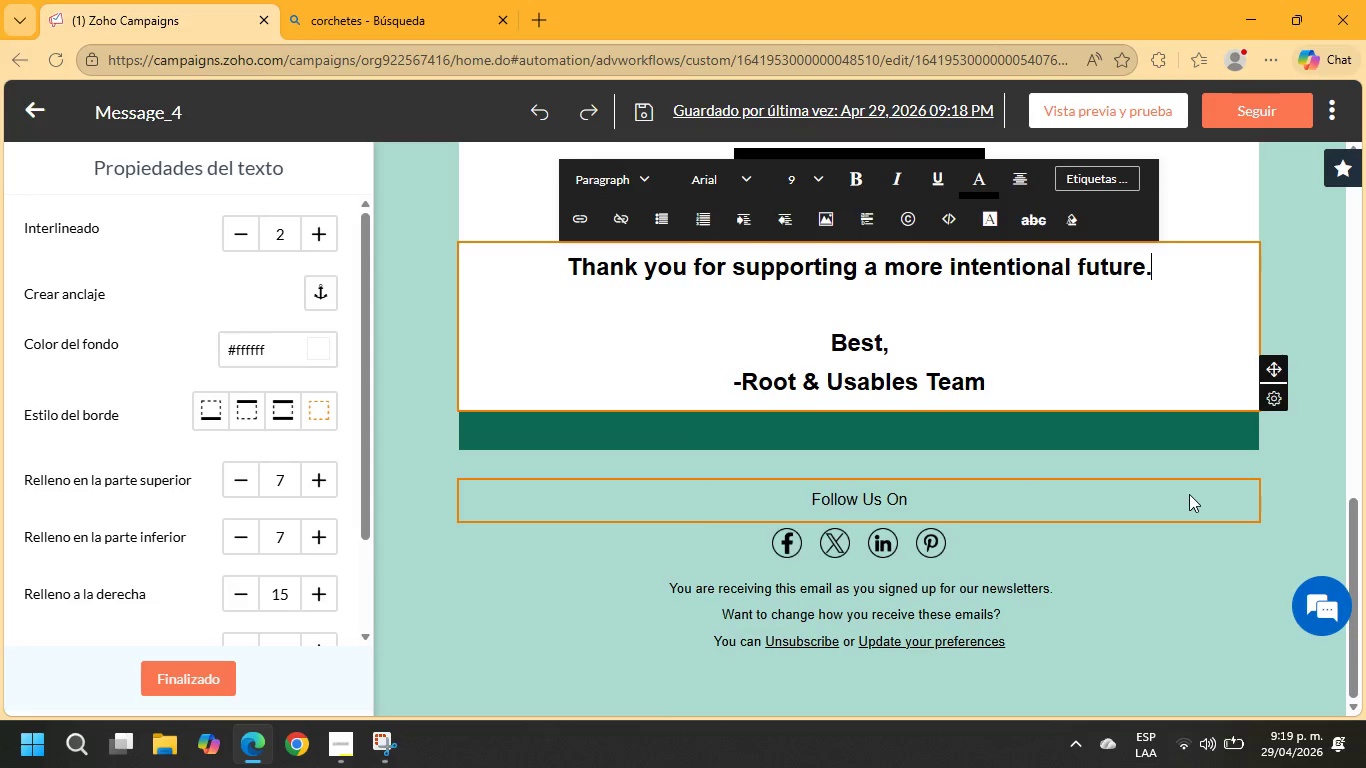 
scroll: coordinate [1189, 494], scroll_direction: up, amount: 14.0
 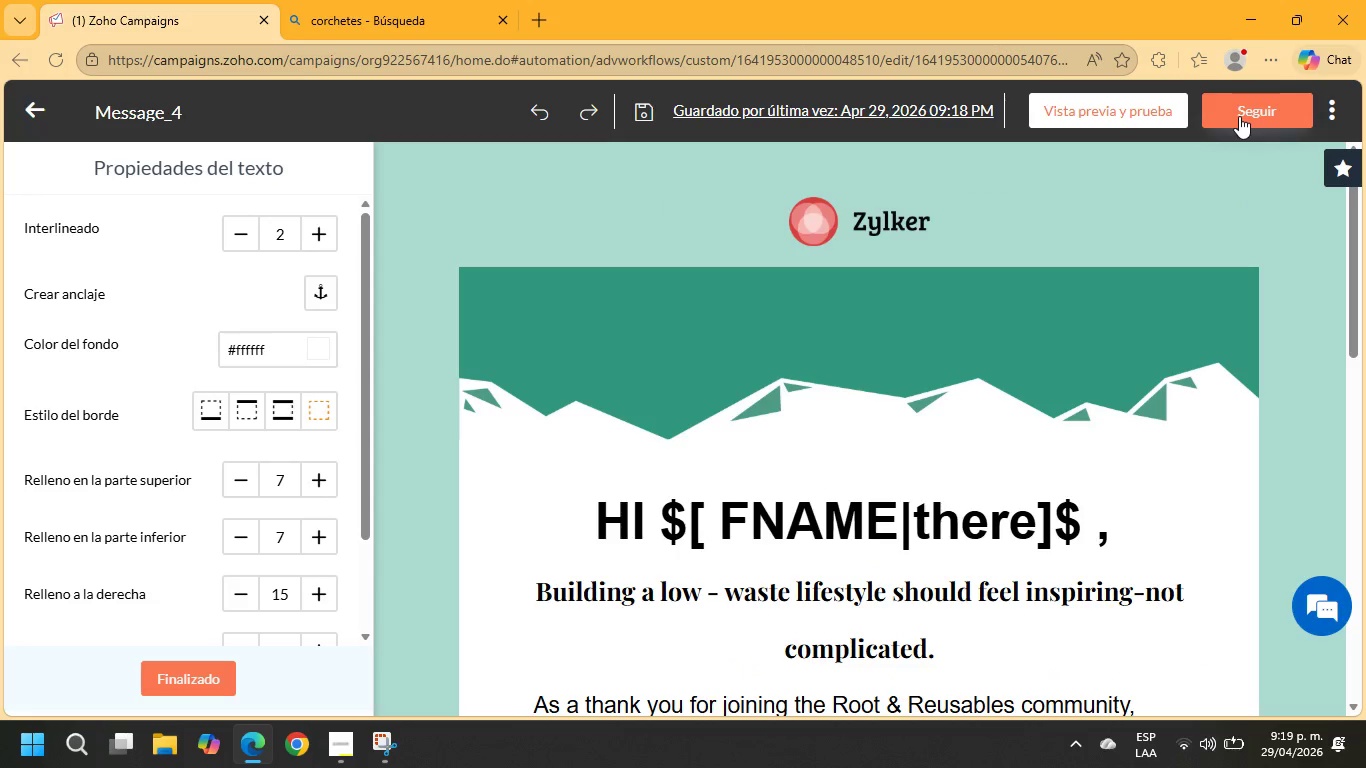 
left_click([870, 229])
 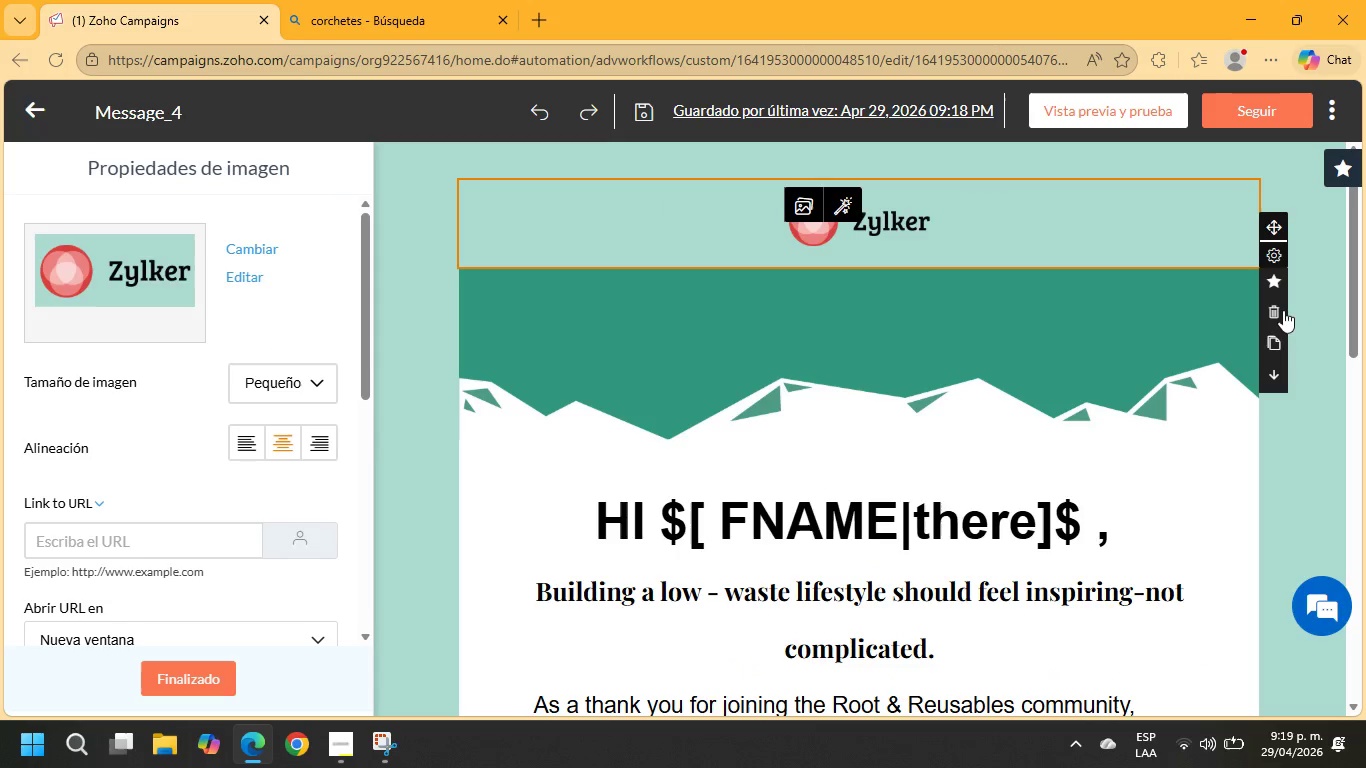 
left_click([1273, 310])
 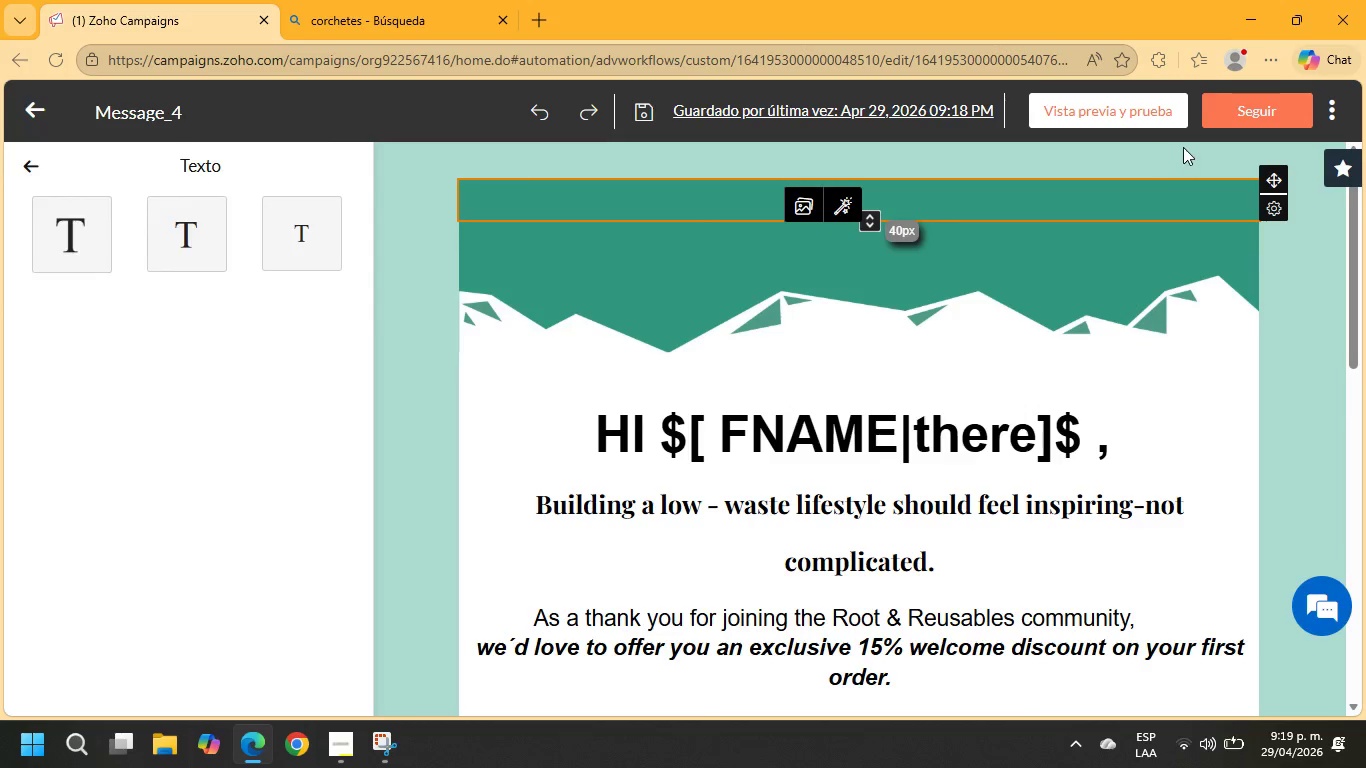 
left_click([1265, 109])
 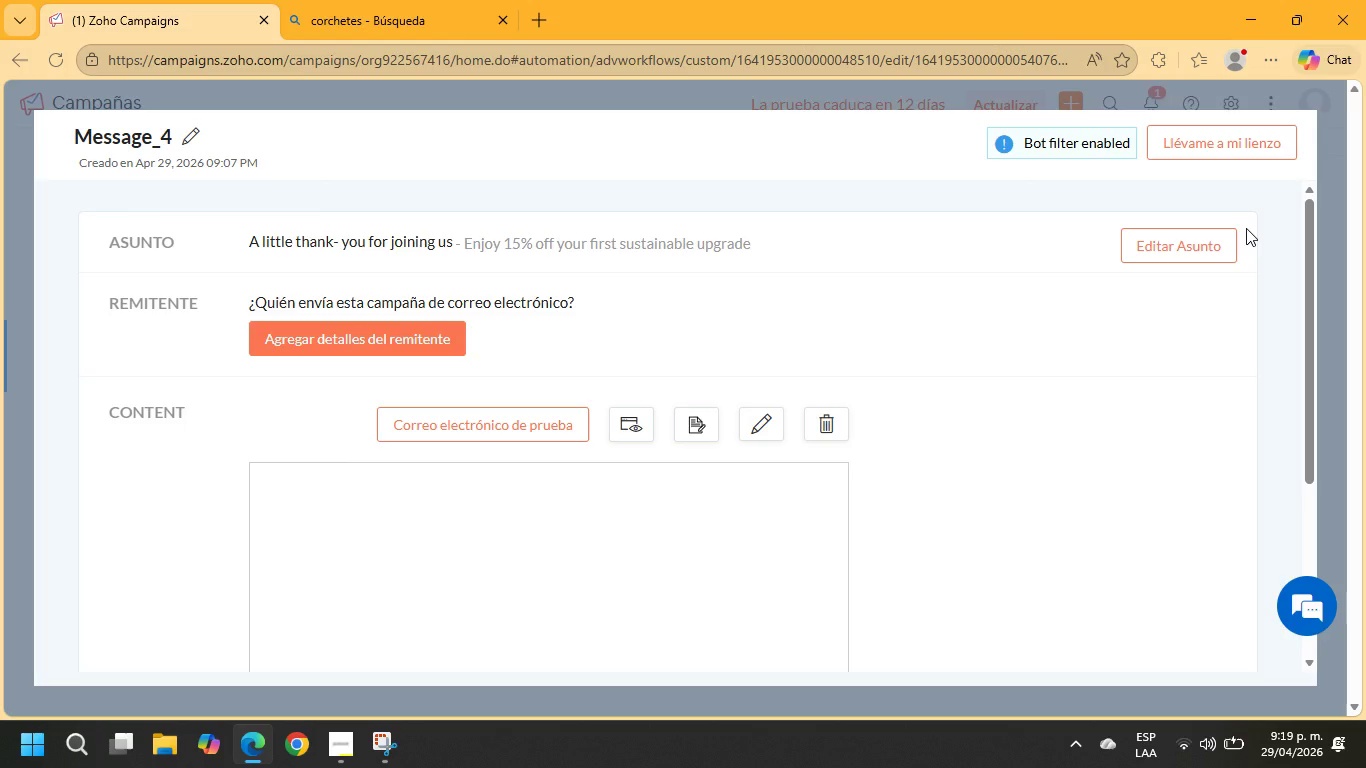 
wait(28.19)
 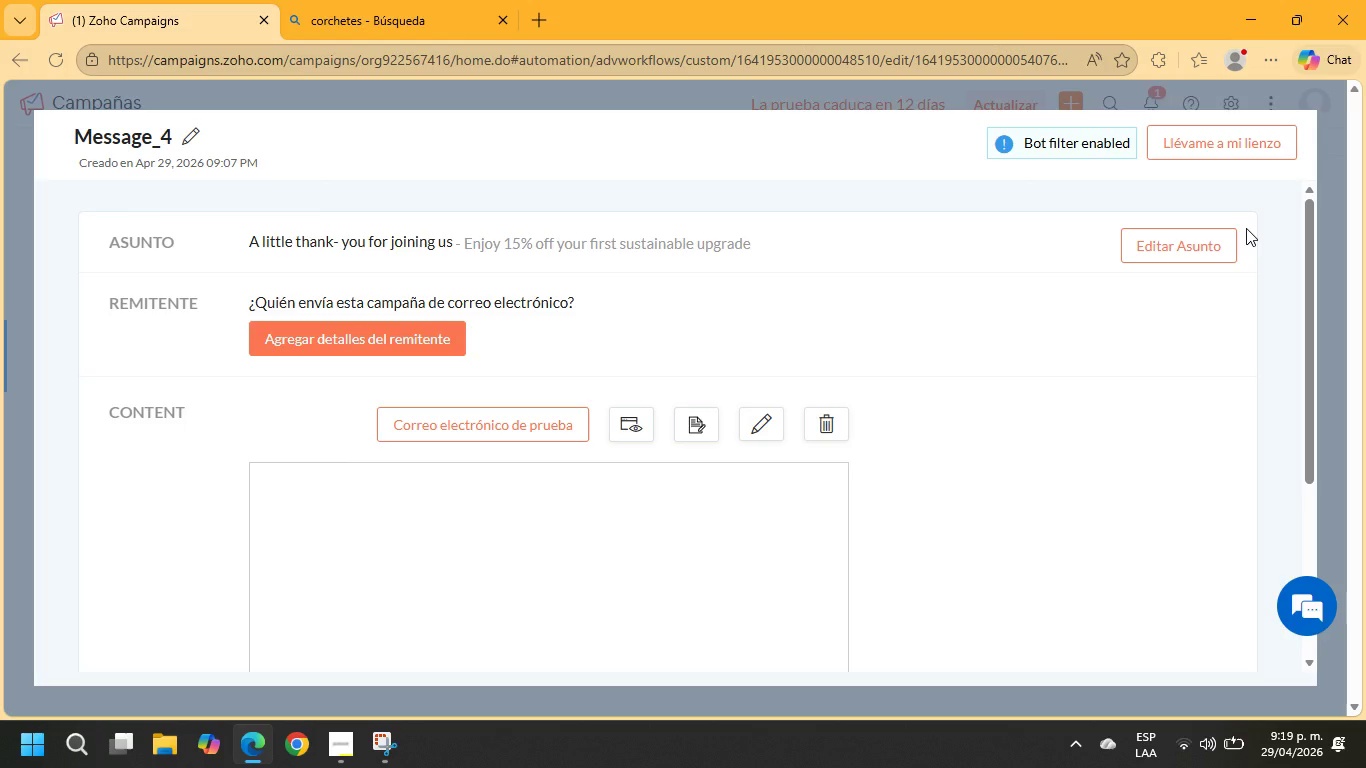 
scroll: coordinate [1025, 381], scroll_direction: down, amount: 2.0
 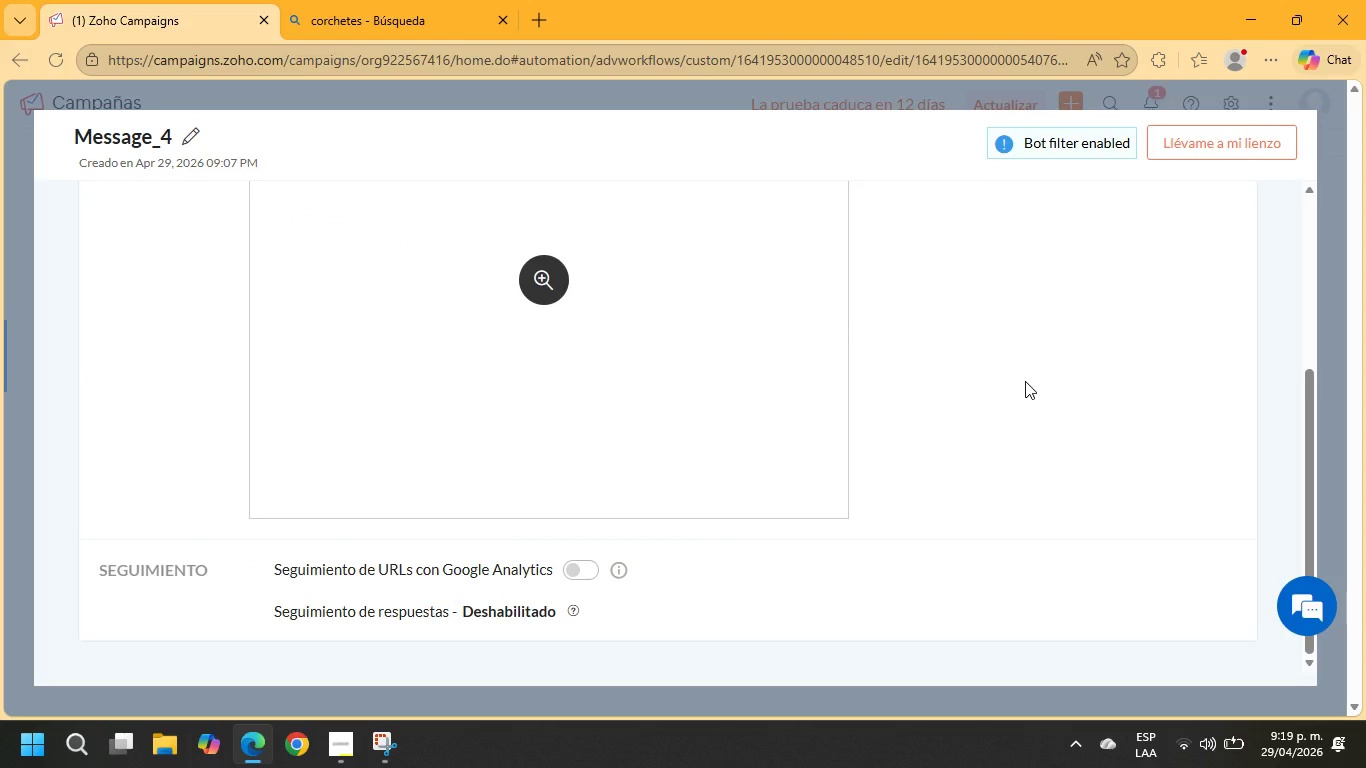 
scroll: coordinate [1025, 381], scroll_direction: up, amount: 3.0
 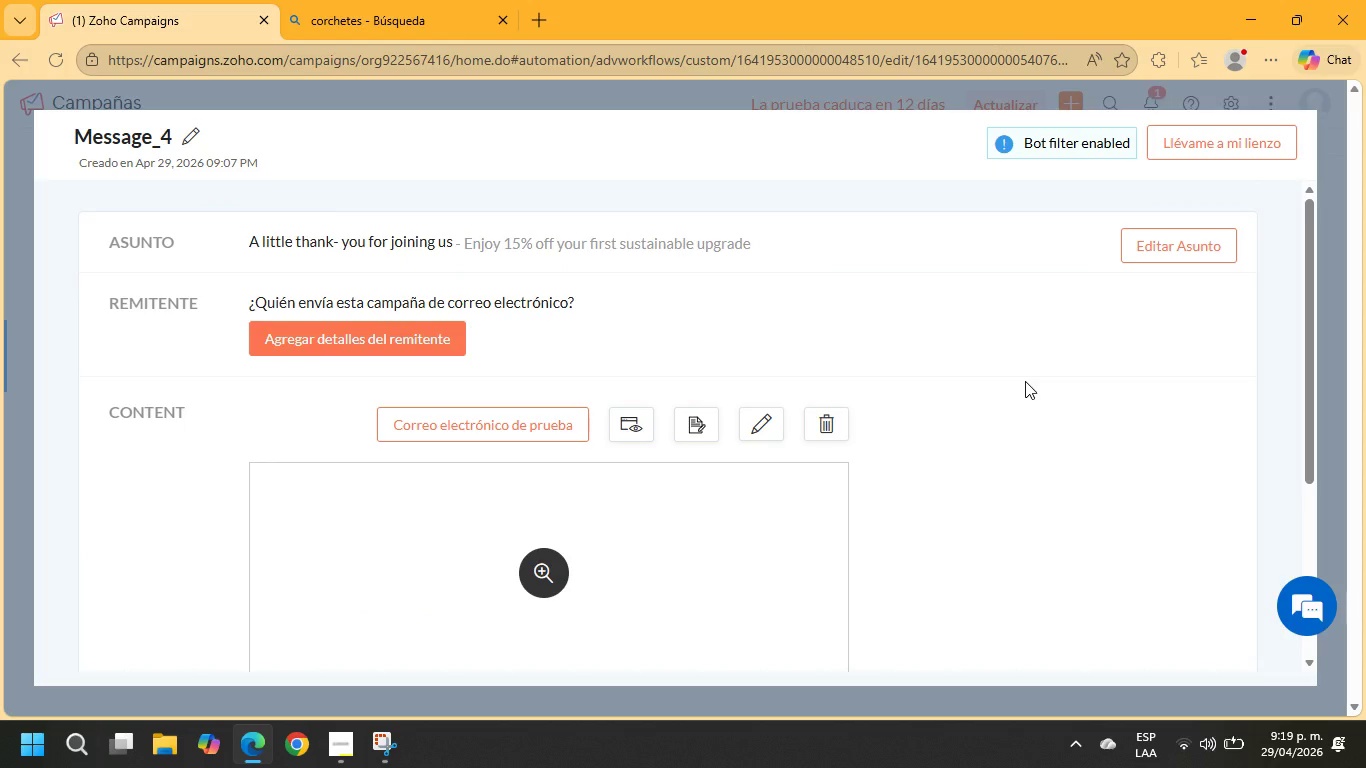 
scroll: coordinate [1025, 381], scroll_direction: none, amount: 0.0
 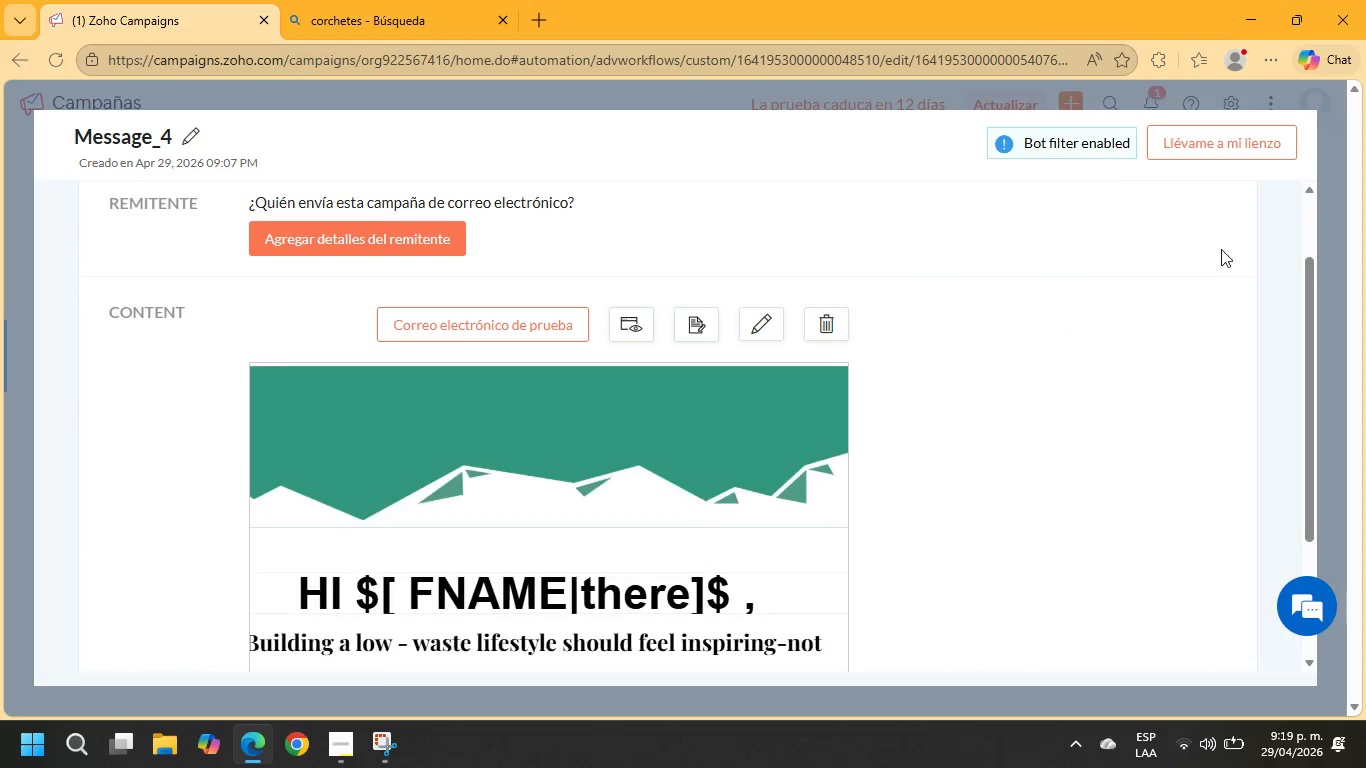 
left_click([1258, 148])
 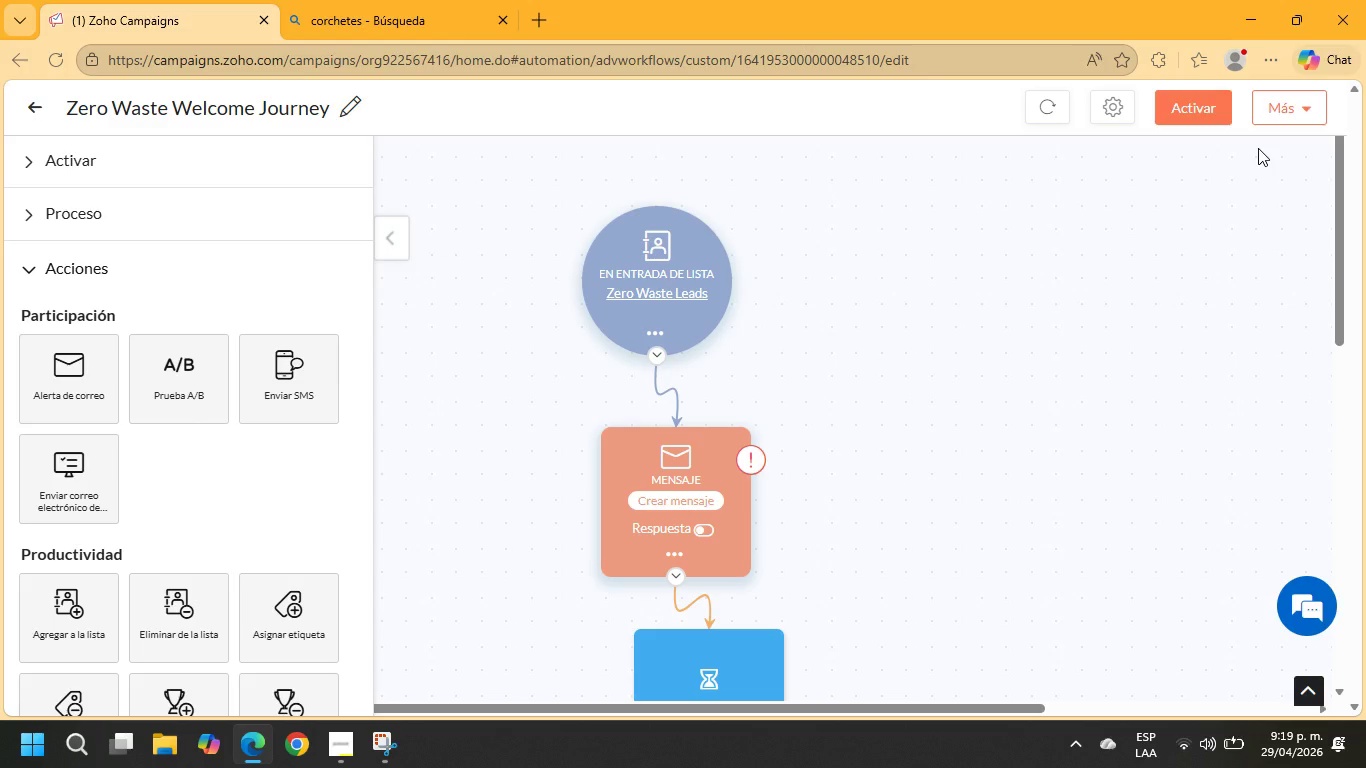 
wait(18.75)
 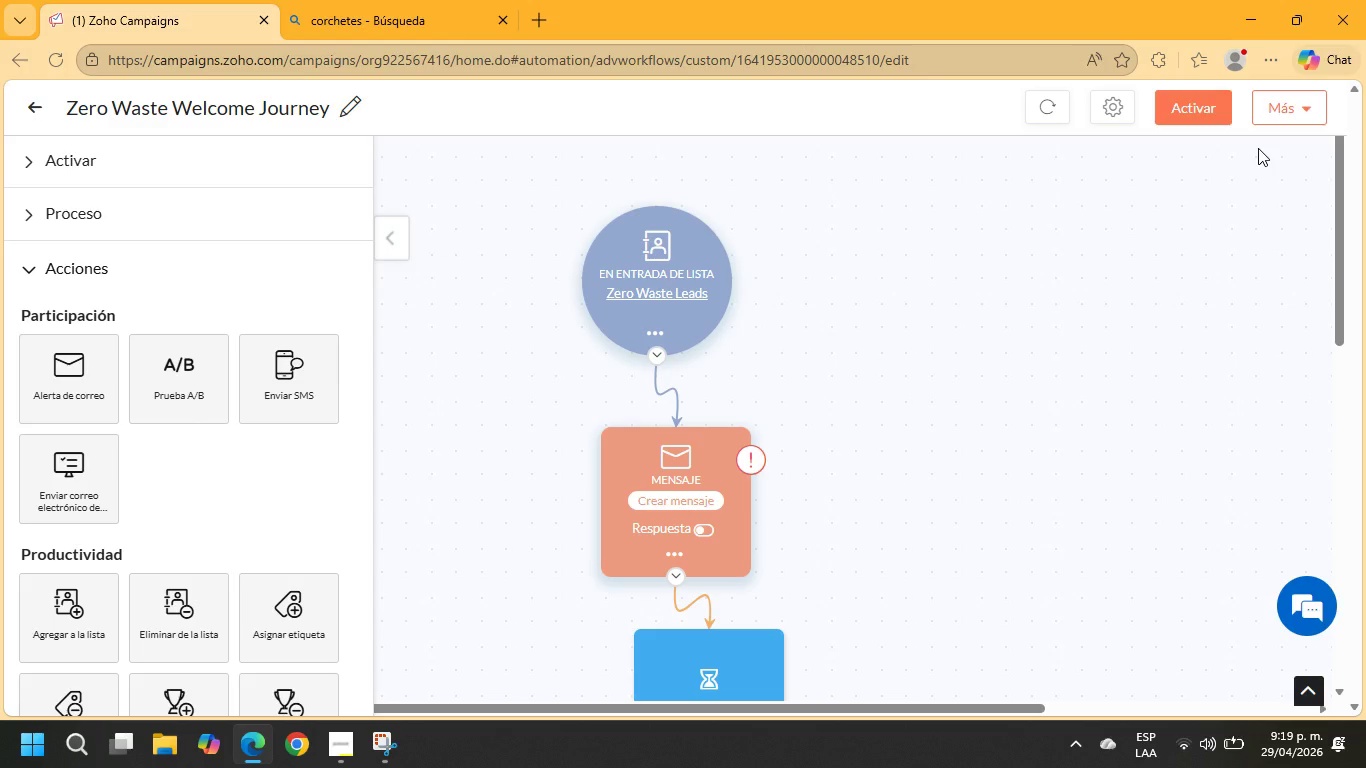 
left_click([1183, 107])
 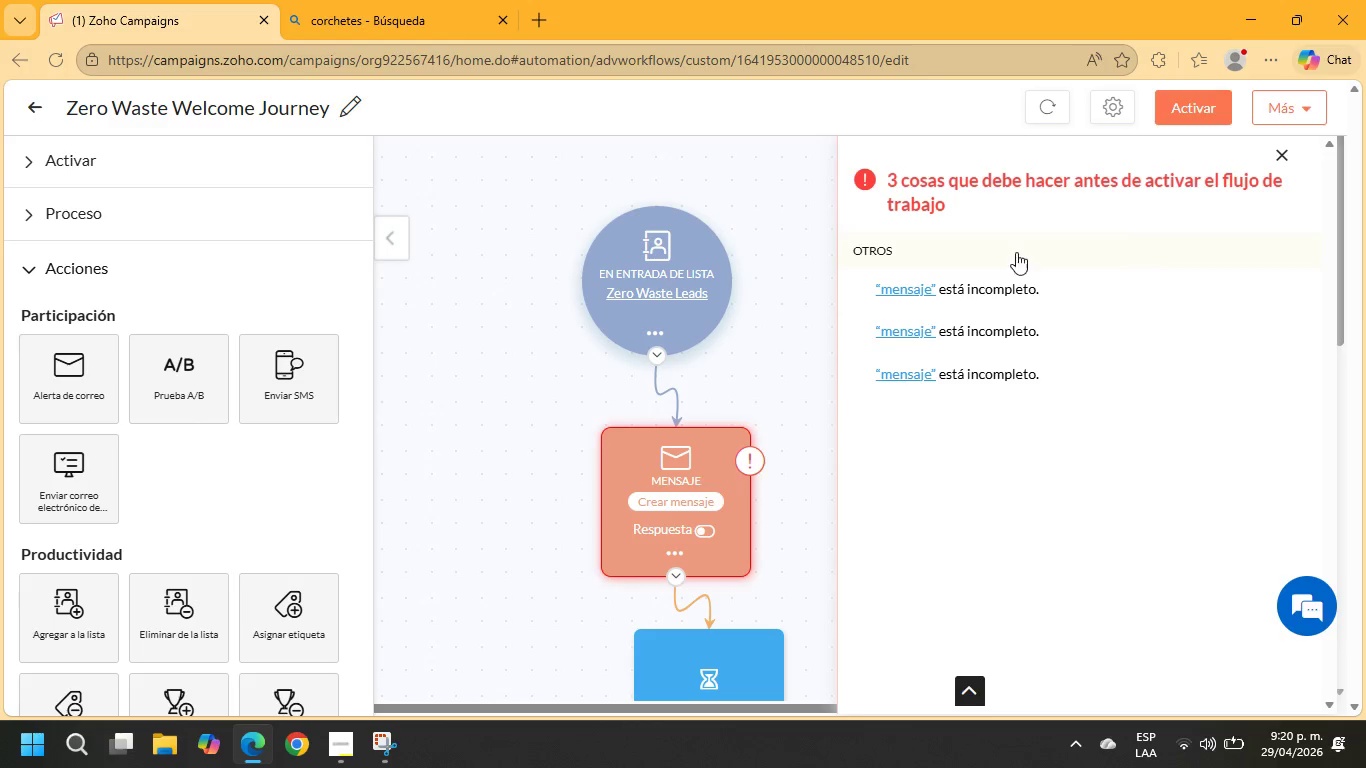 
left_click([929, 290])
 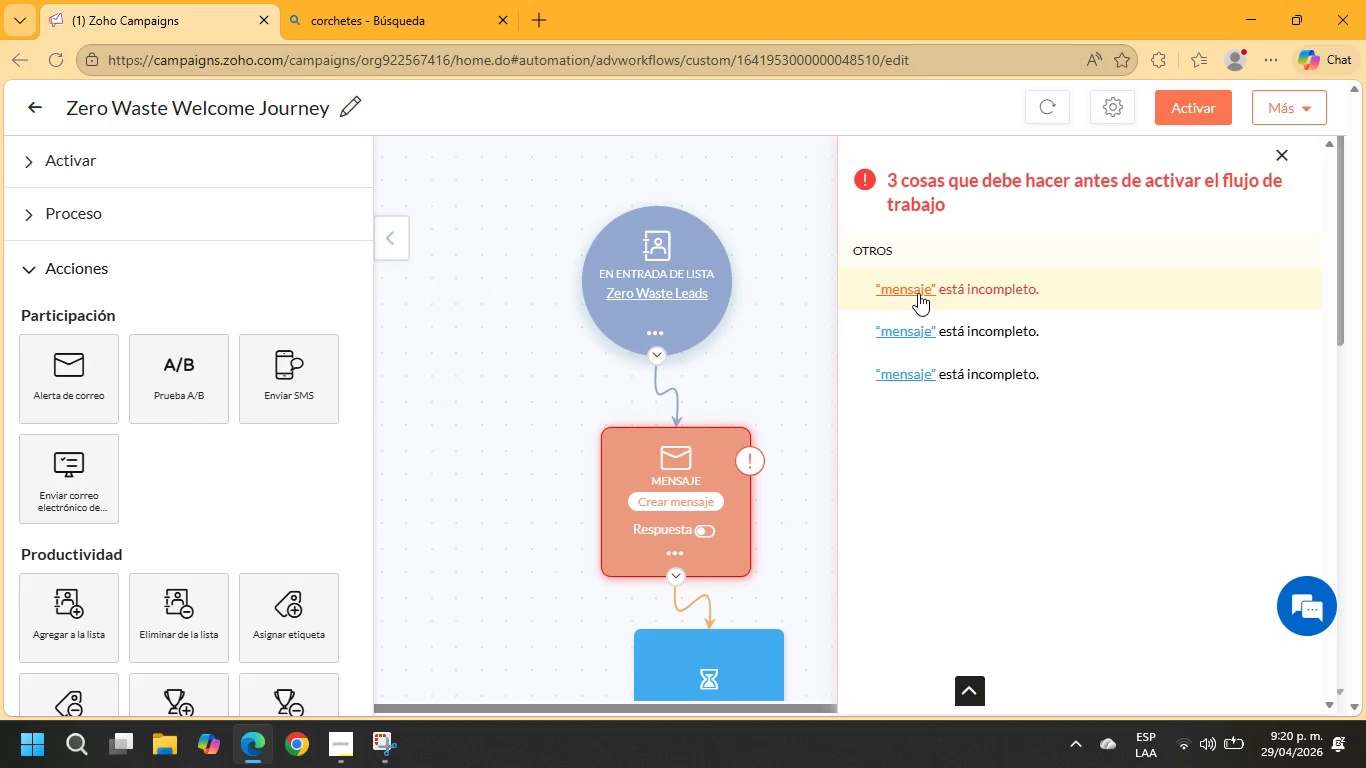 
left_click([918, 336])
 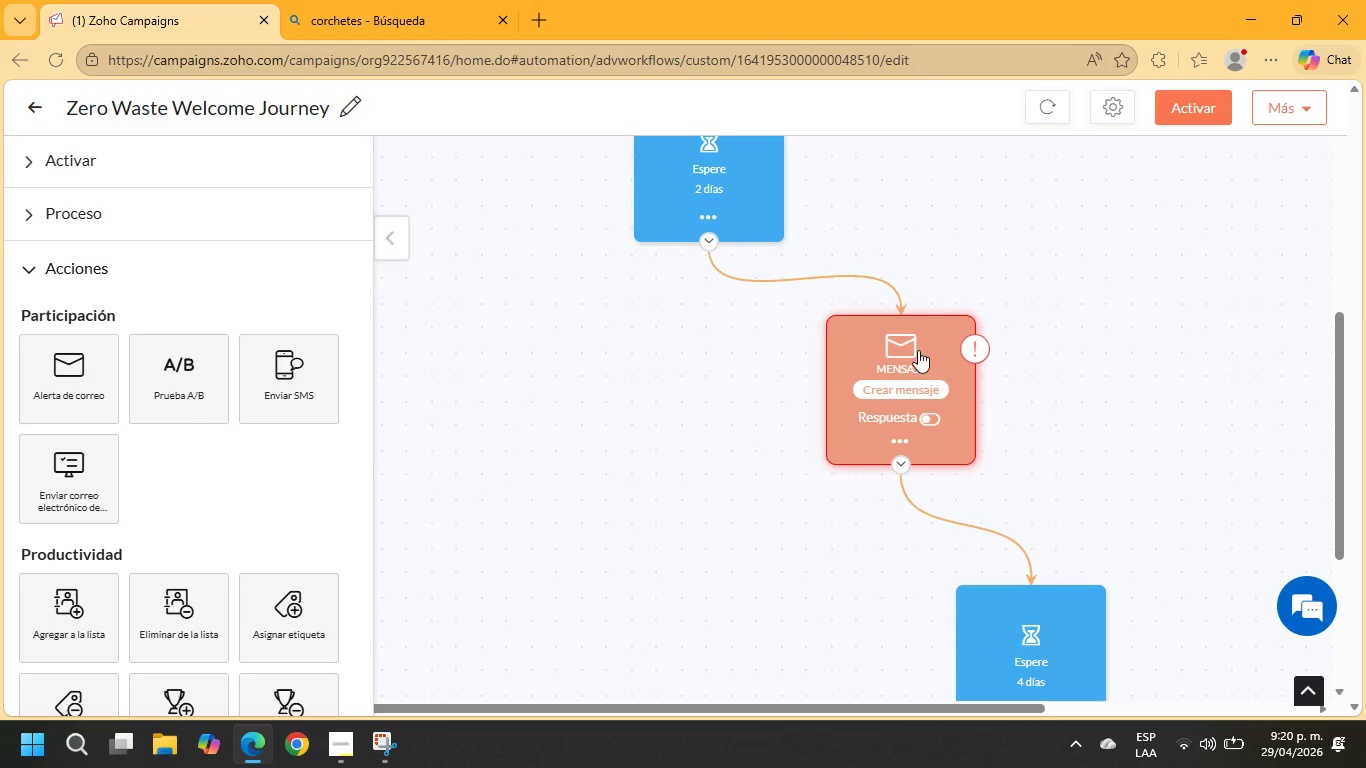 
left_click([915, 361])
 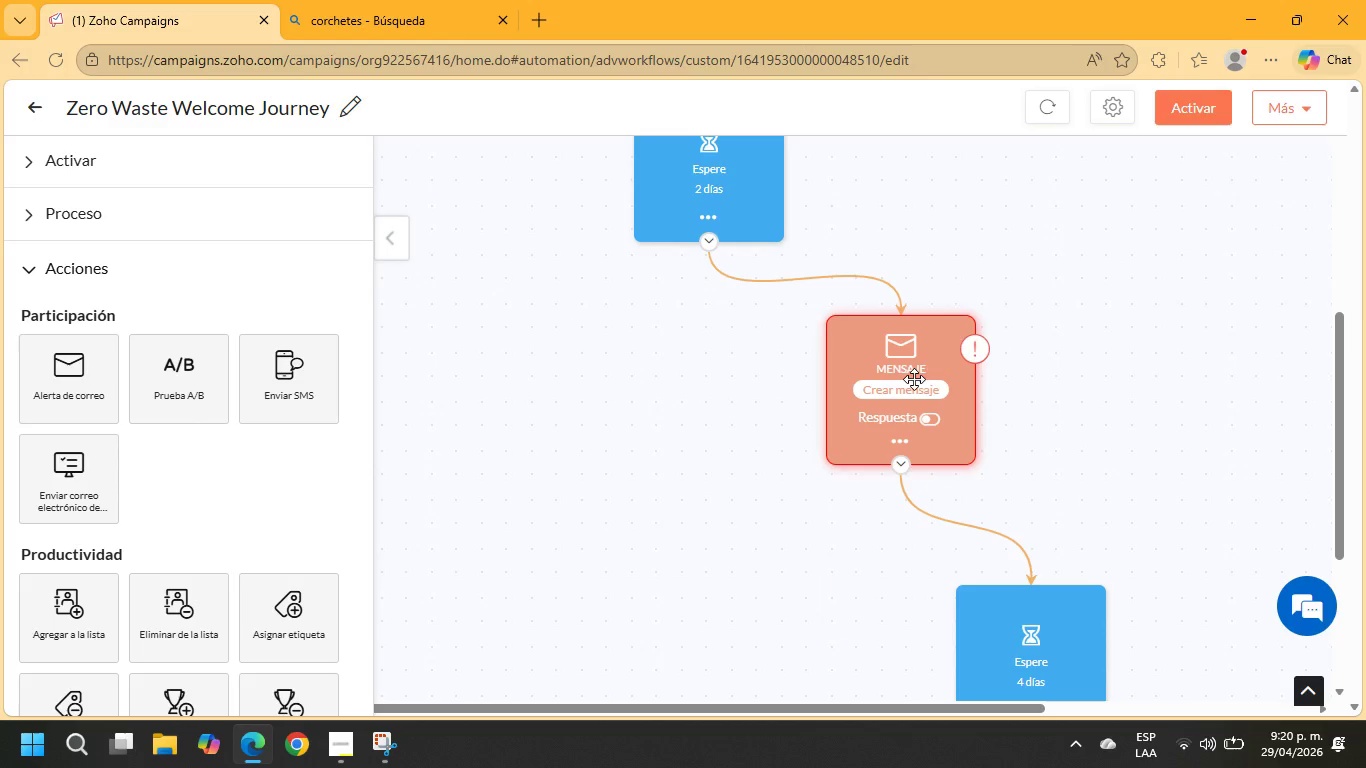 
left_click([913, 387])
 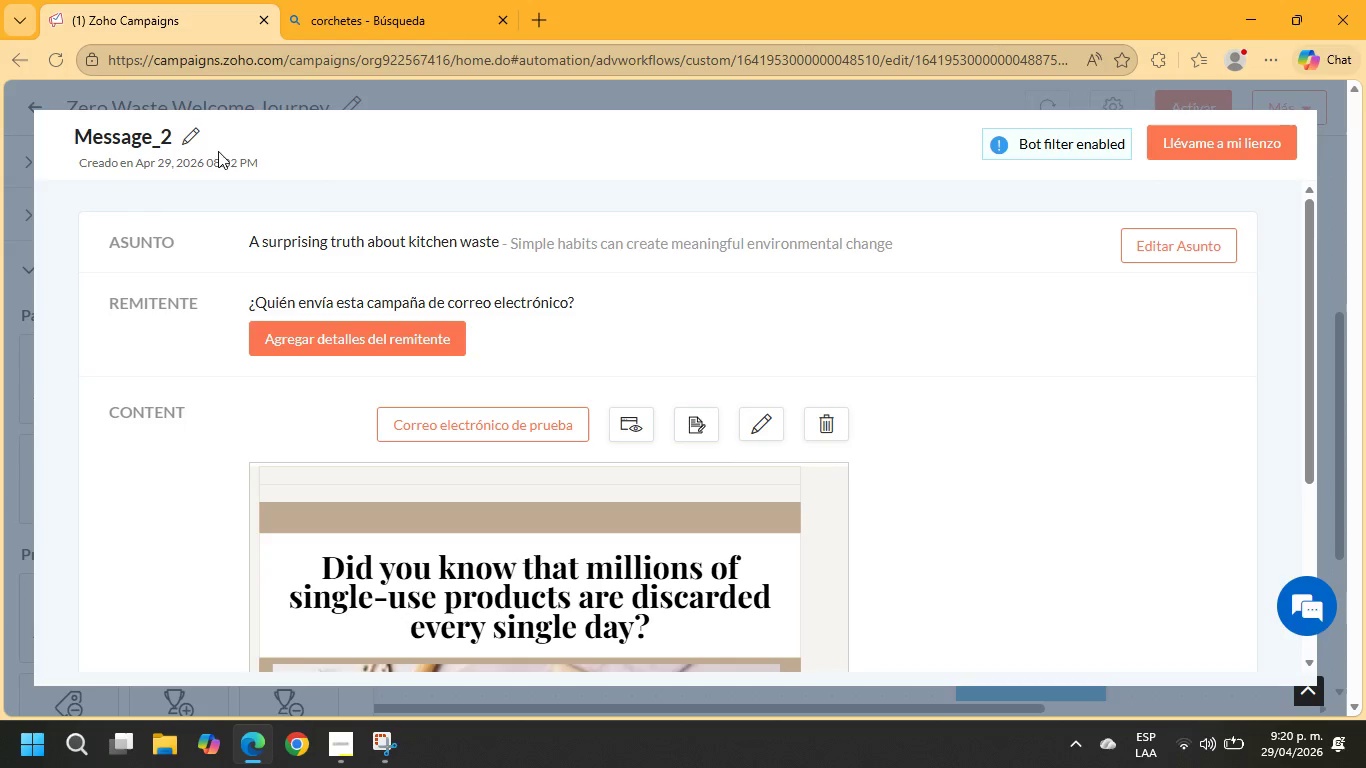 
left_click([190, 136])
 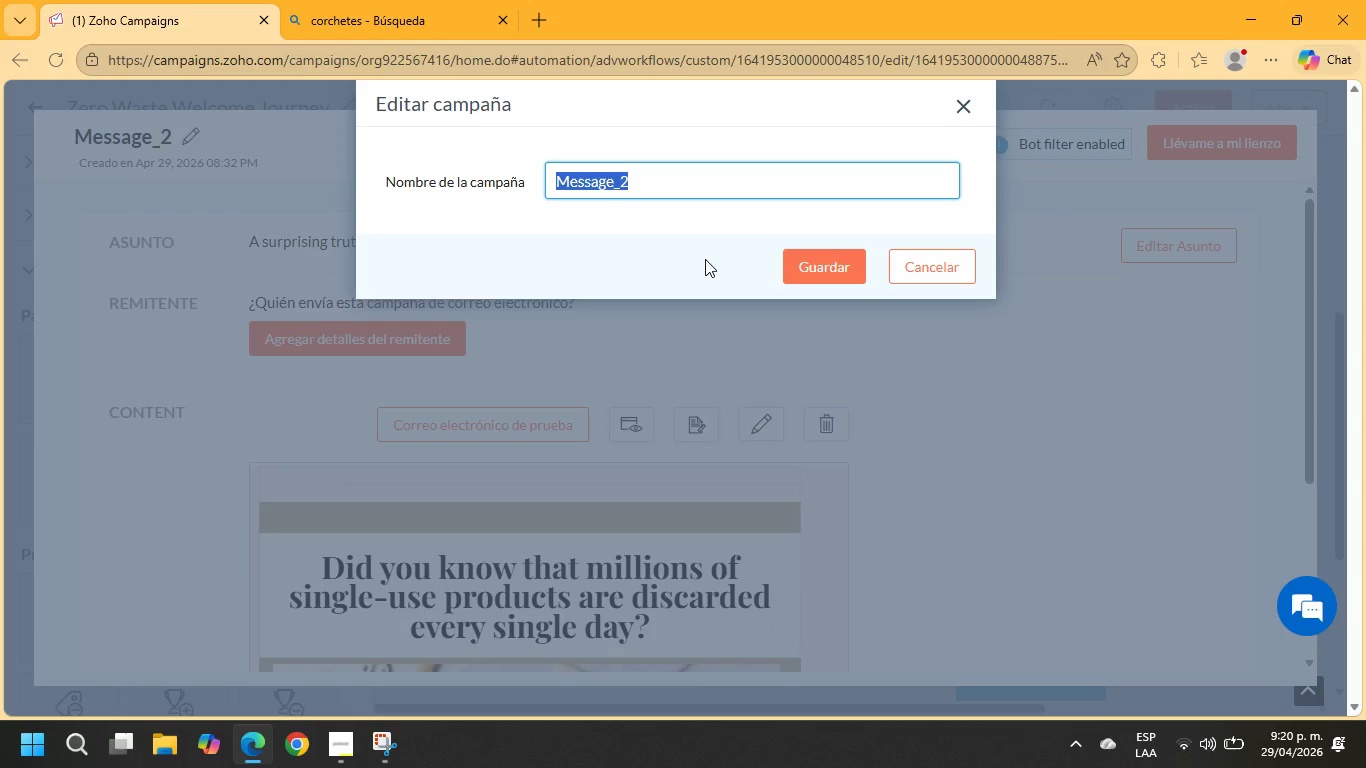 
type(Email2)
 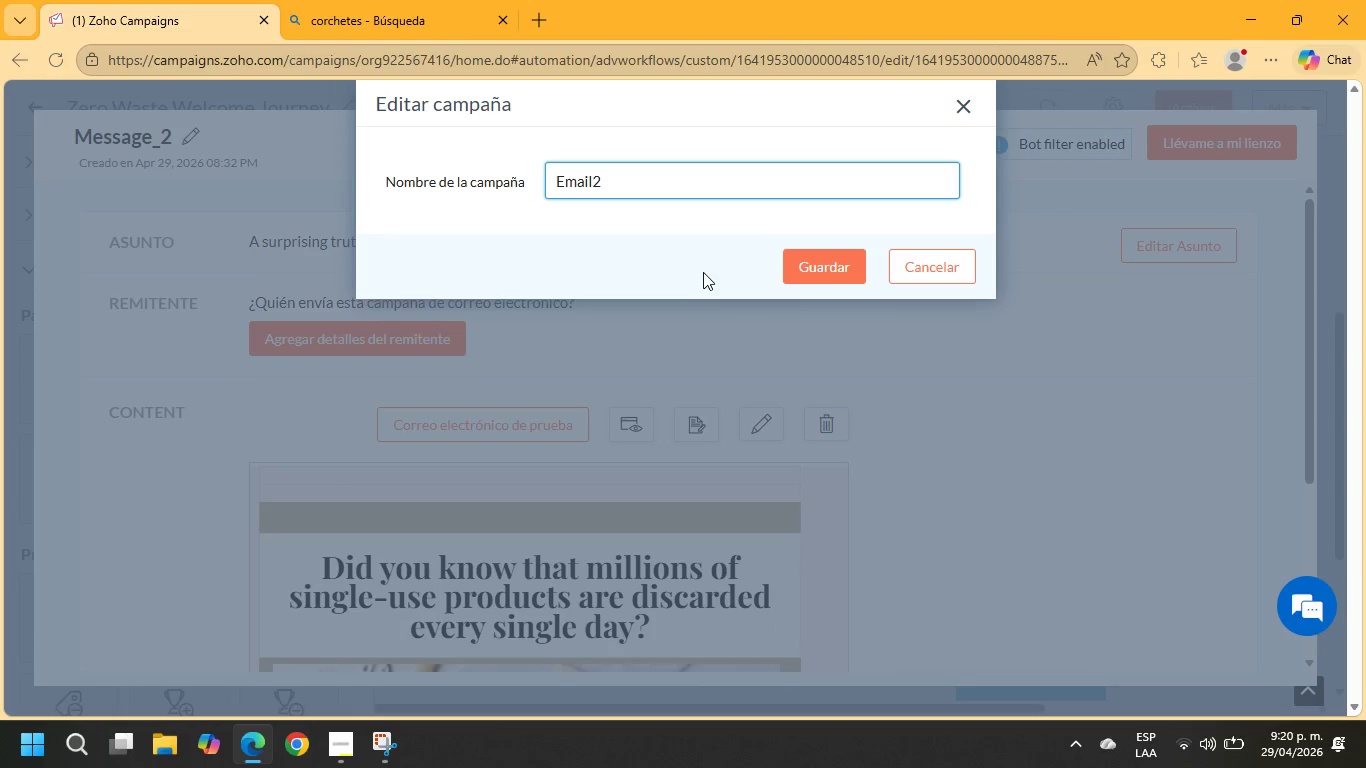 
left_click([834, 260])
 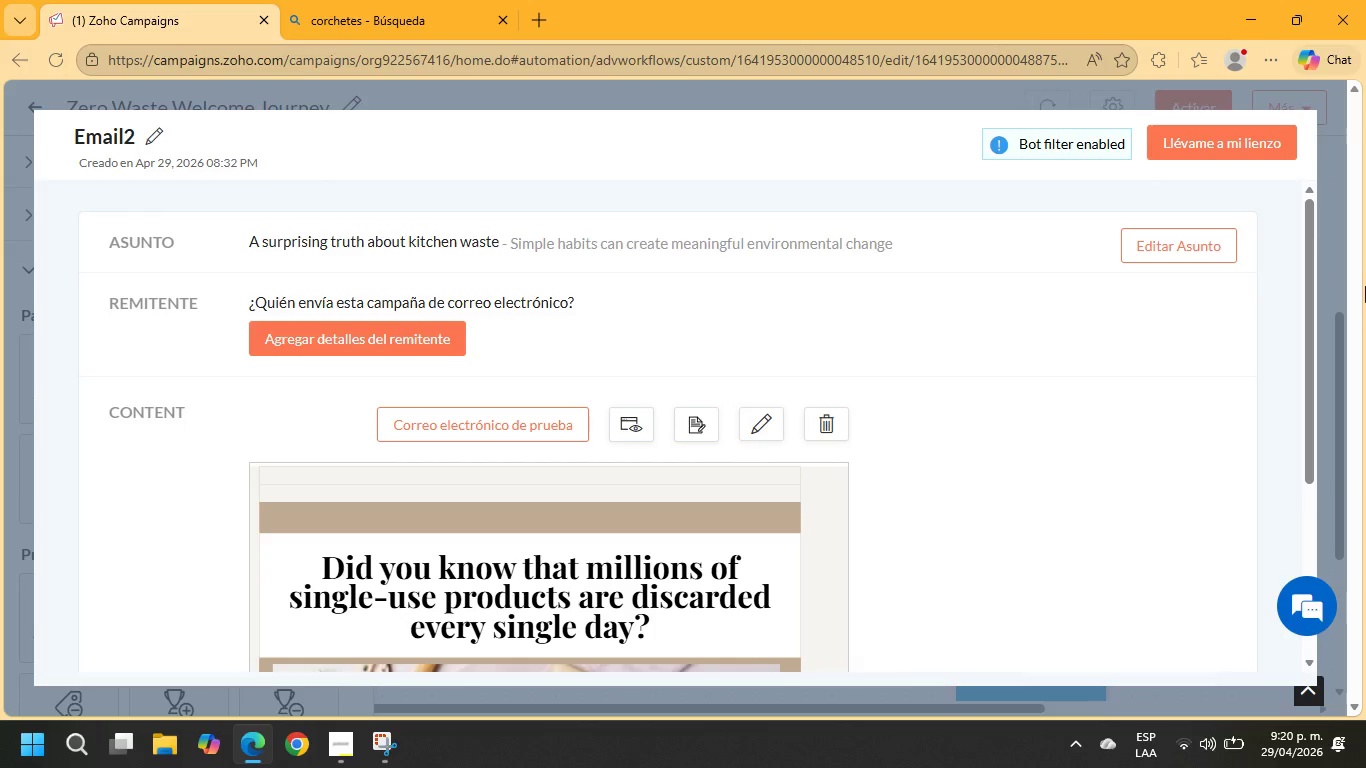 
left_click([1215, 144])
 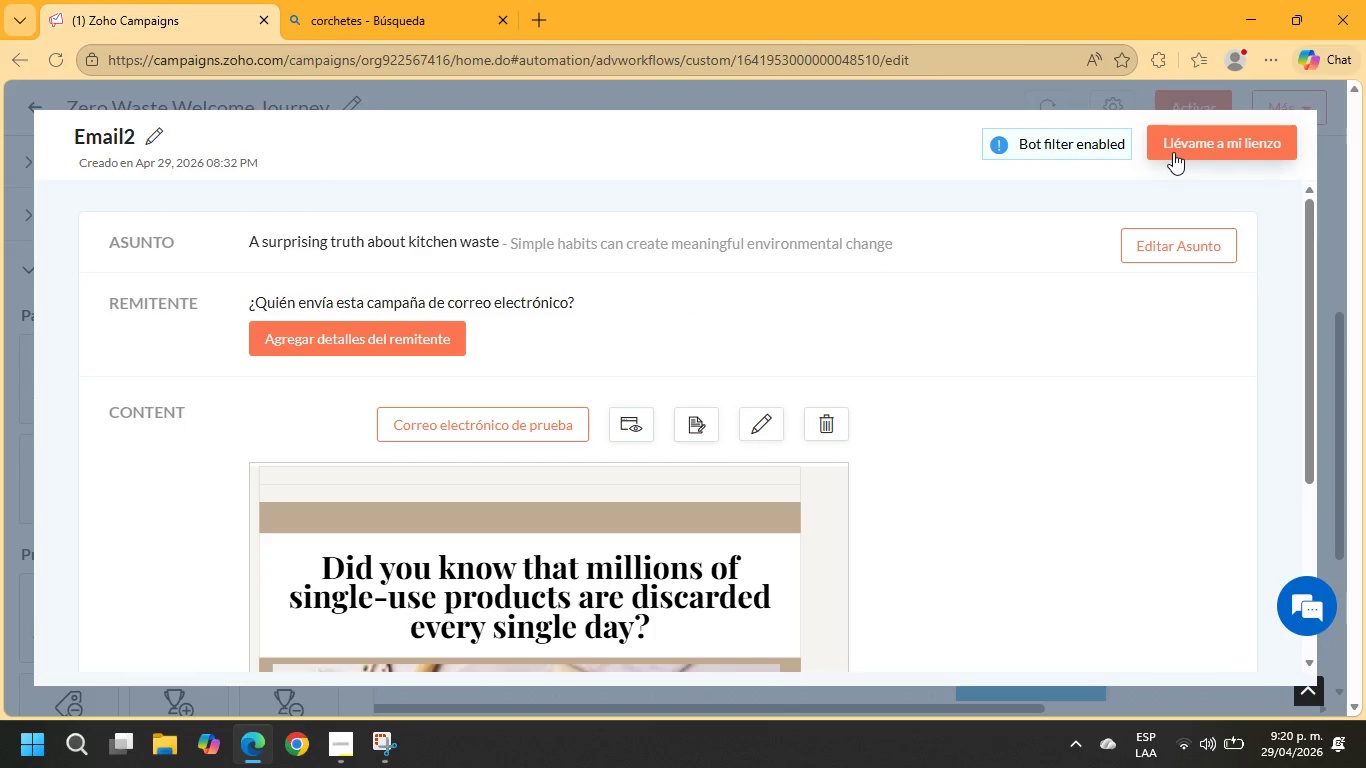 
left_click([1177, 143])
 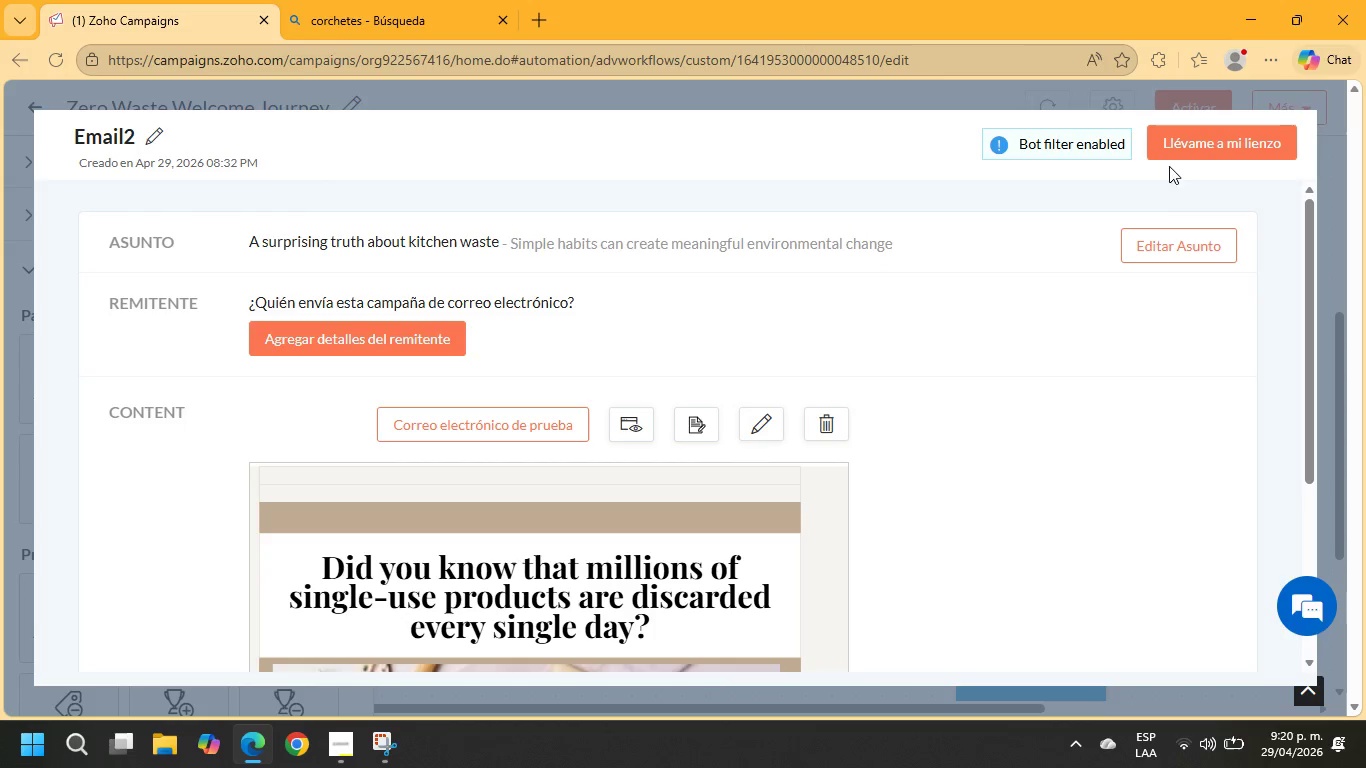 
scroll: coordinate [663, 462], scroll_direction: down, amount: 18.0
 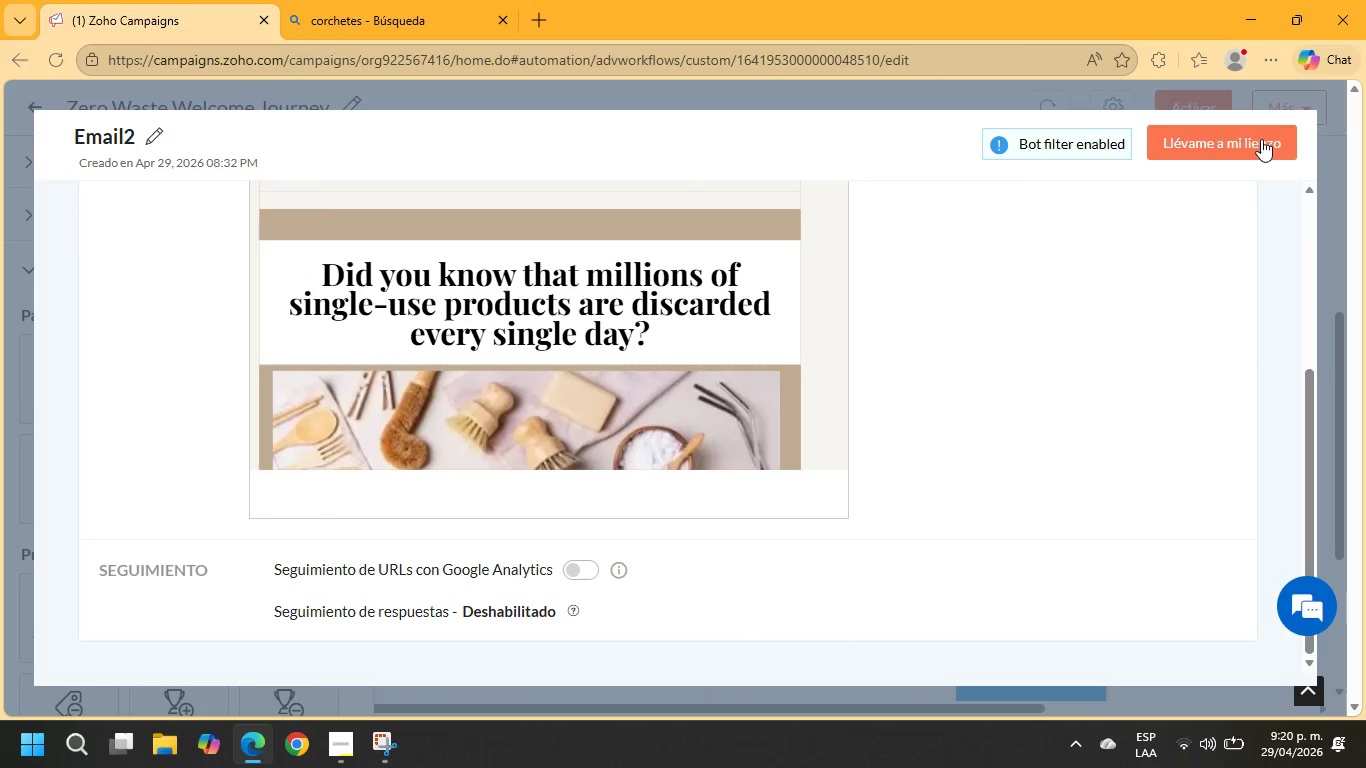 
left_click([1241, 136])
 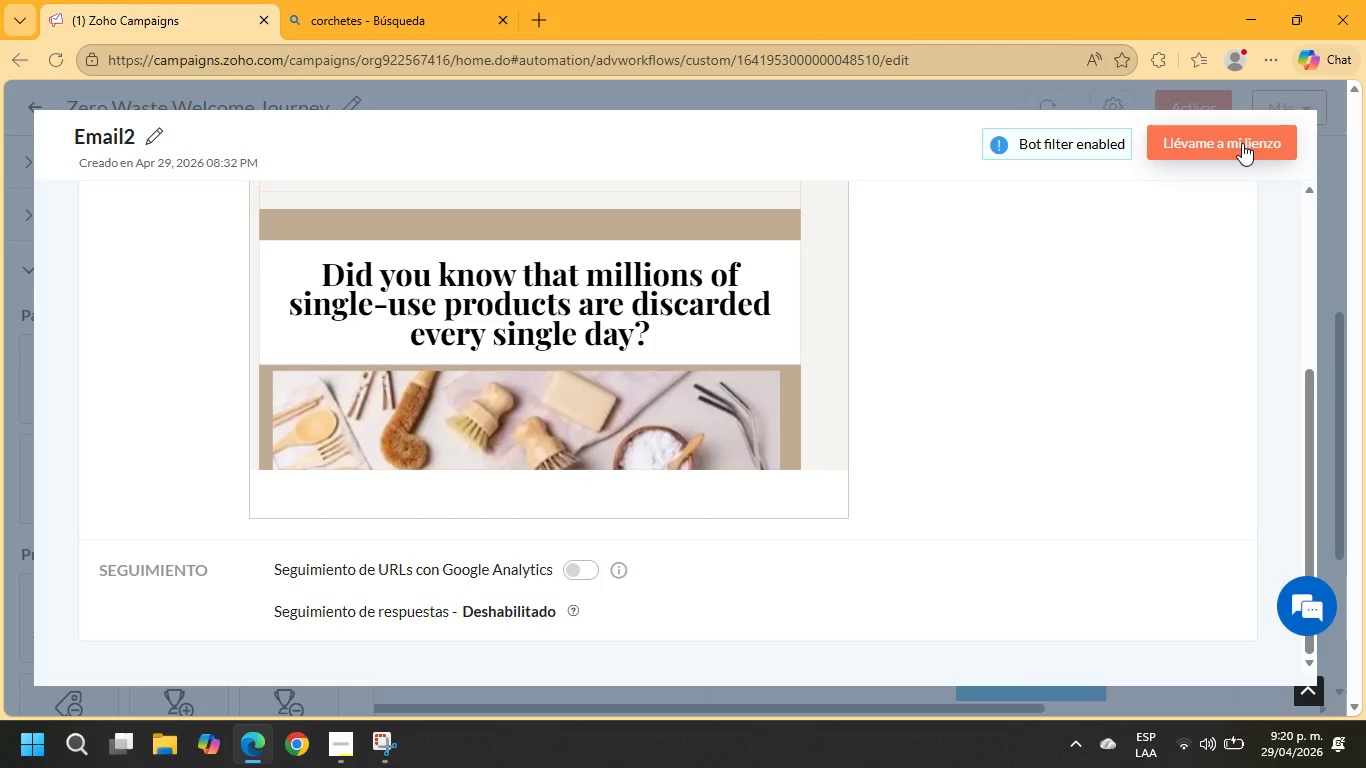 
scroll: coordinate [1193, 192], scroll_direction: down, amount: 7.0
 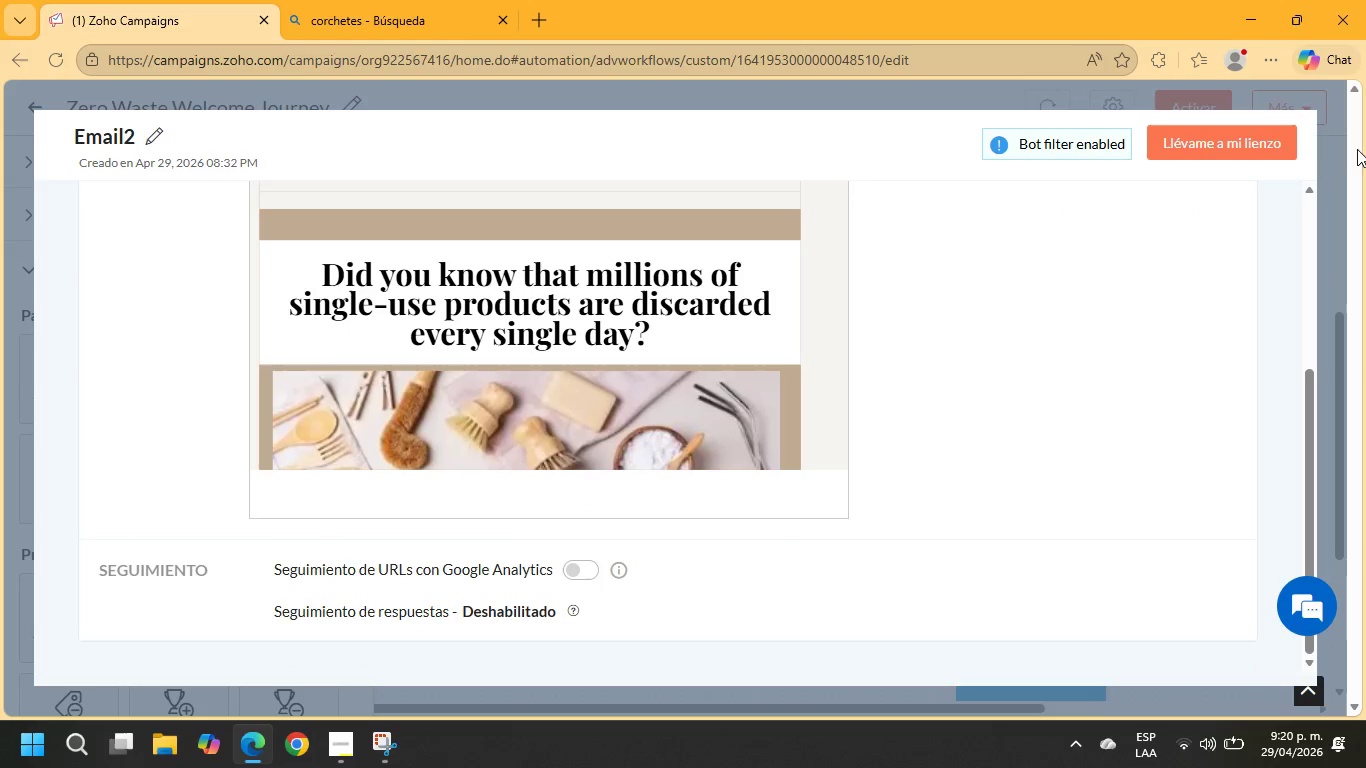 
left_click([1240, 133])
 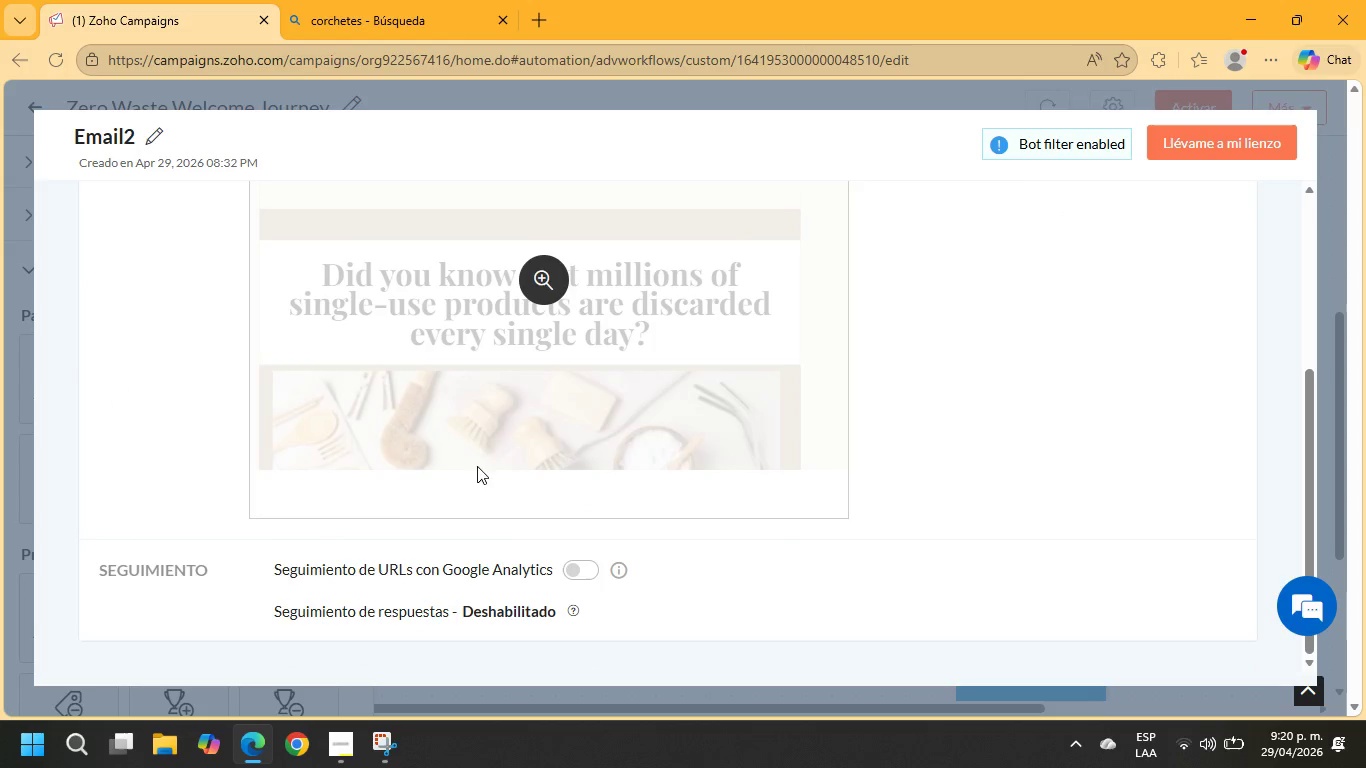 
scroll: coordinate [636, 563], scroll_direction: down, amount: 30.0
 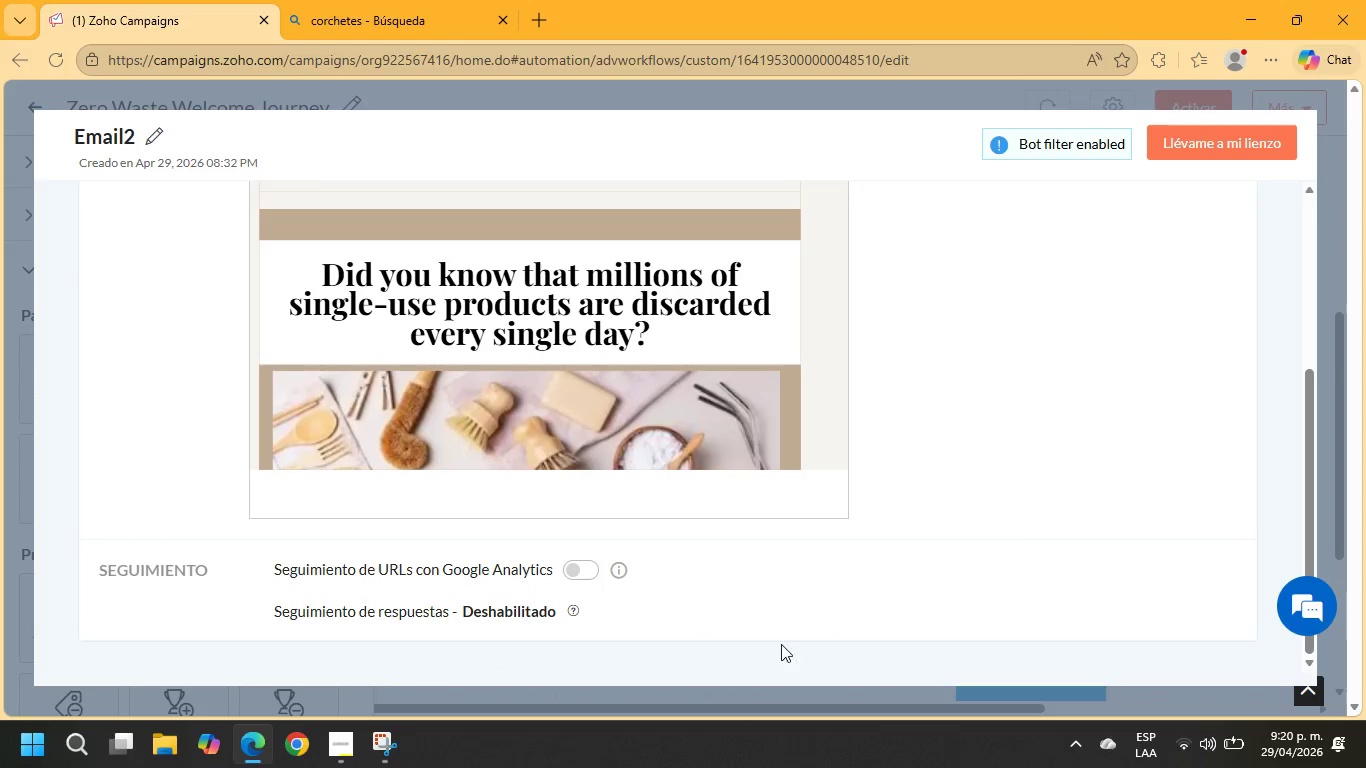 
scroll: coordinate [1274, 374], scroll_direction: up, amount: 1.0
 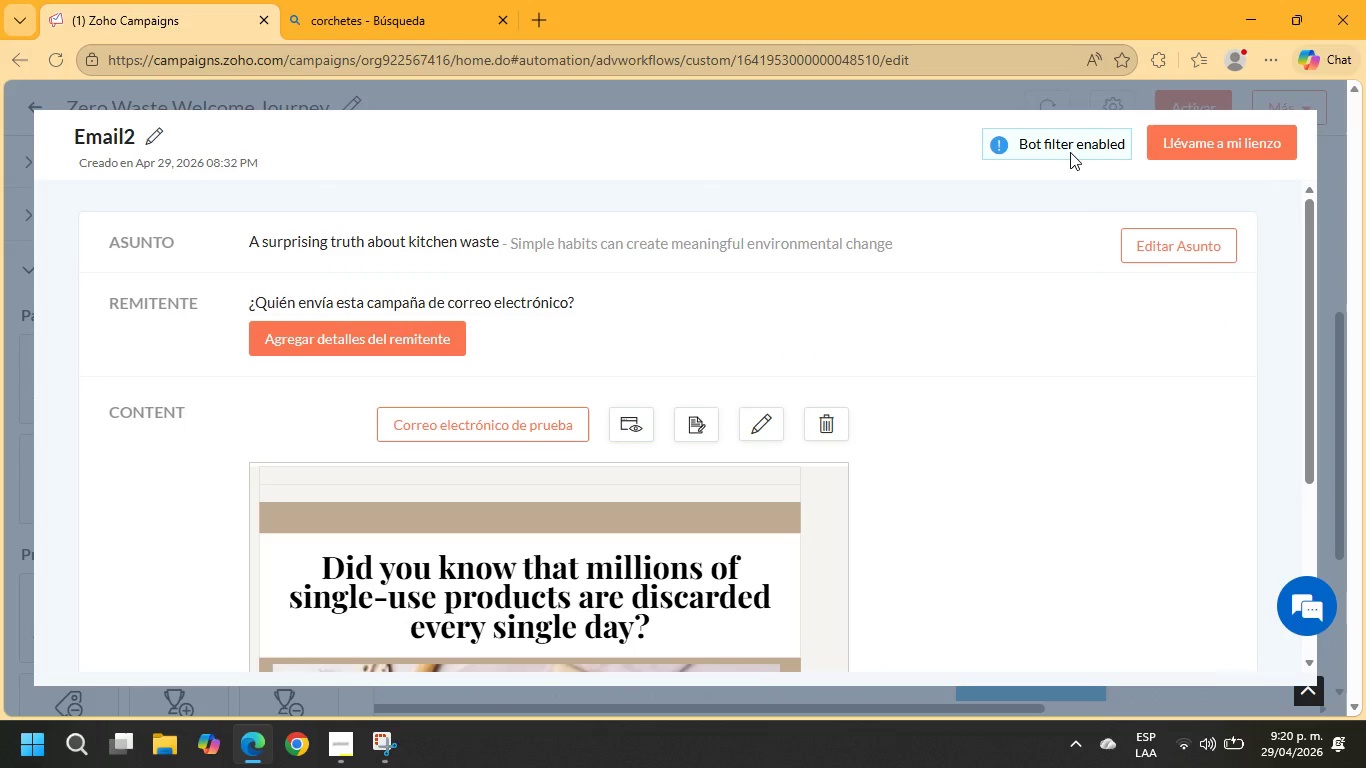 
wait(6.12)
 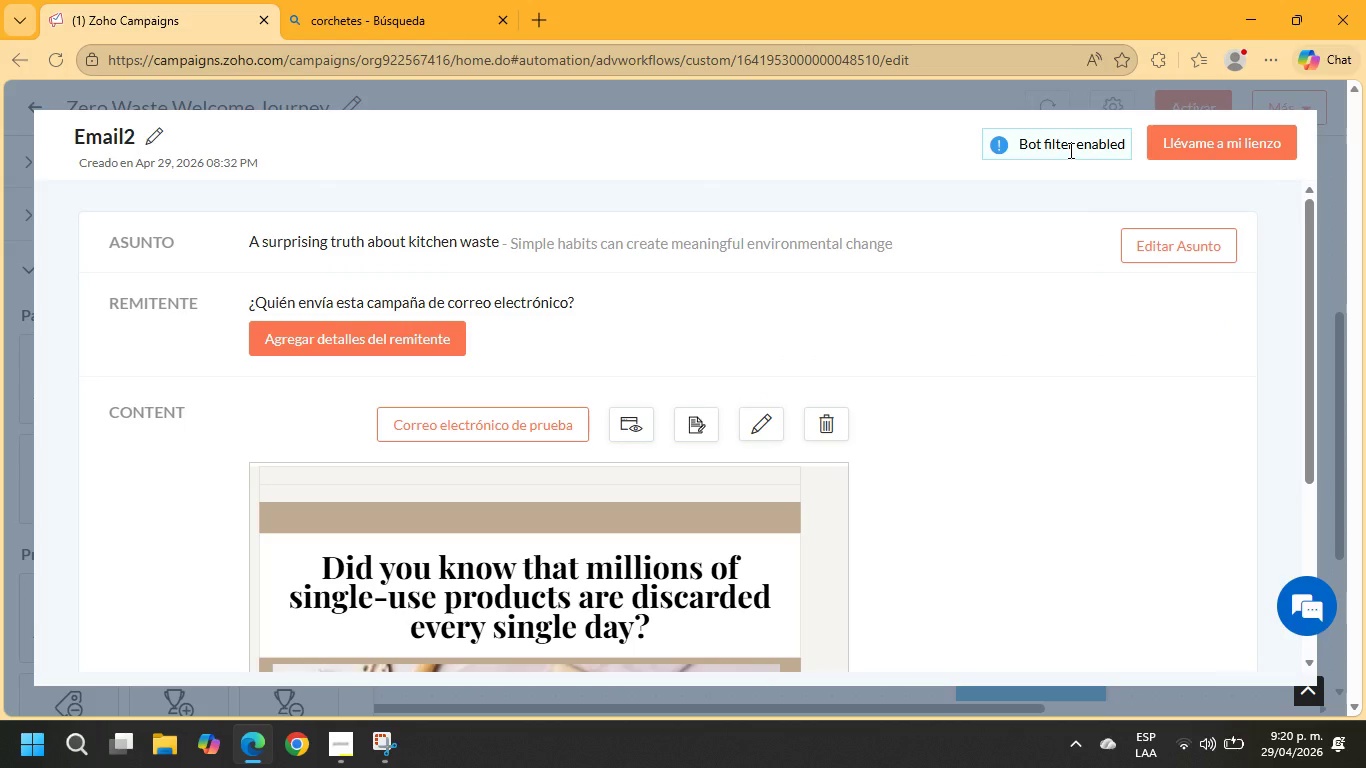 
scroll: coordinate [1194, 448], scroll_direction: down, amount: 4.0
 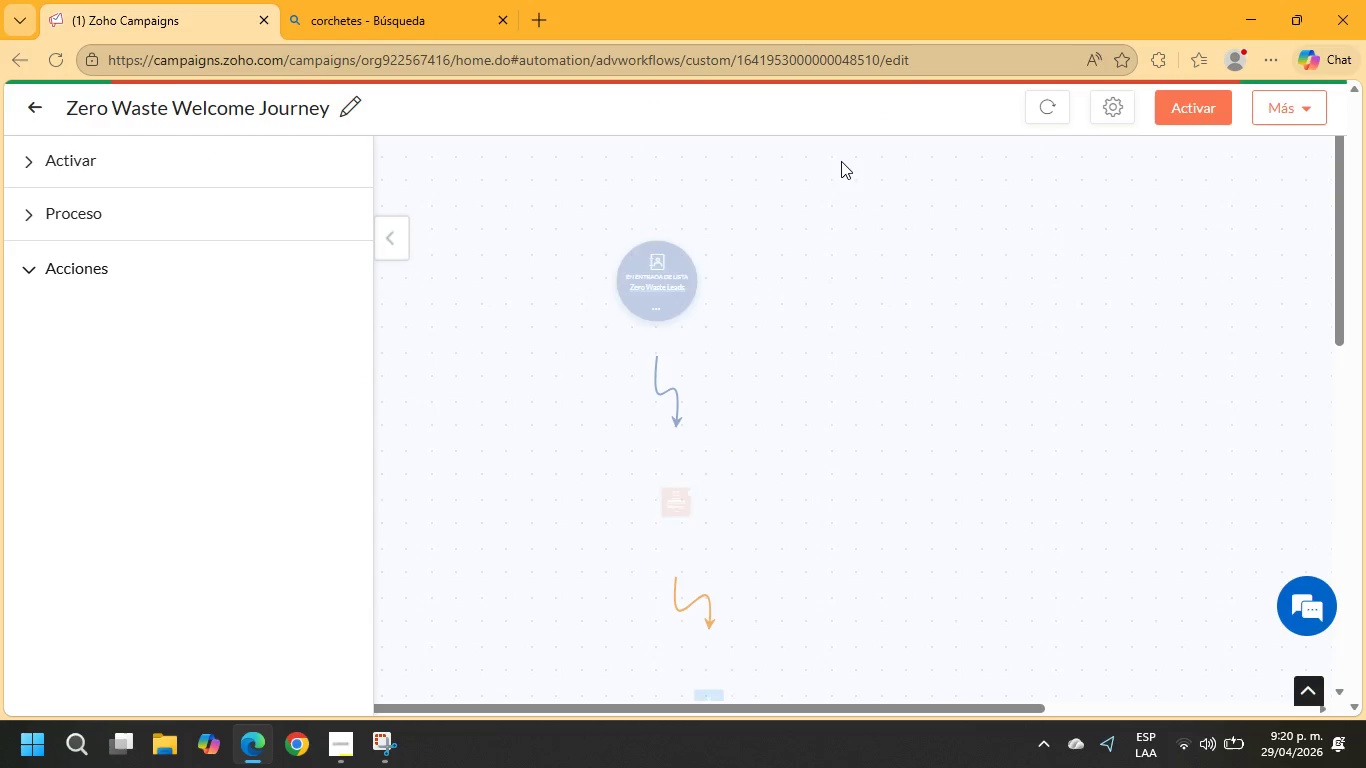 